 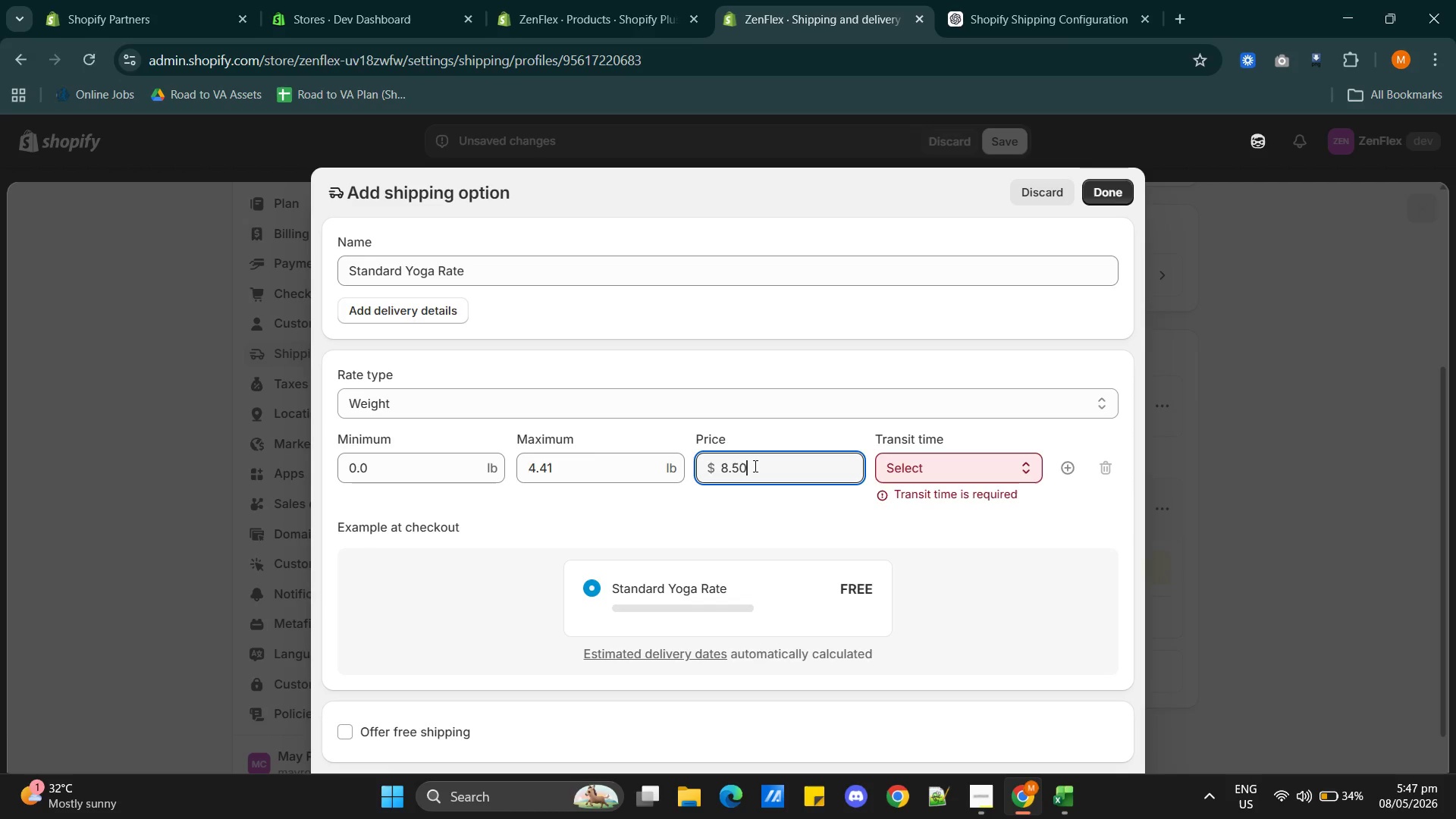 
left_click([978, 475])
 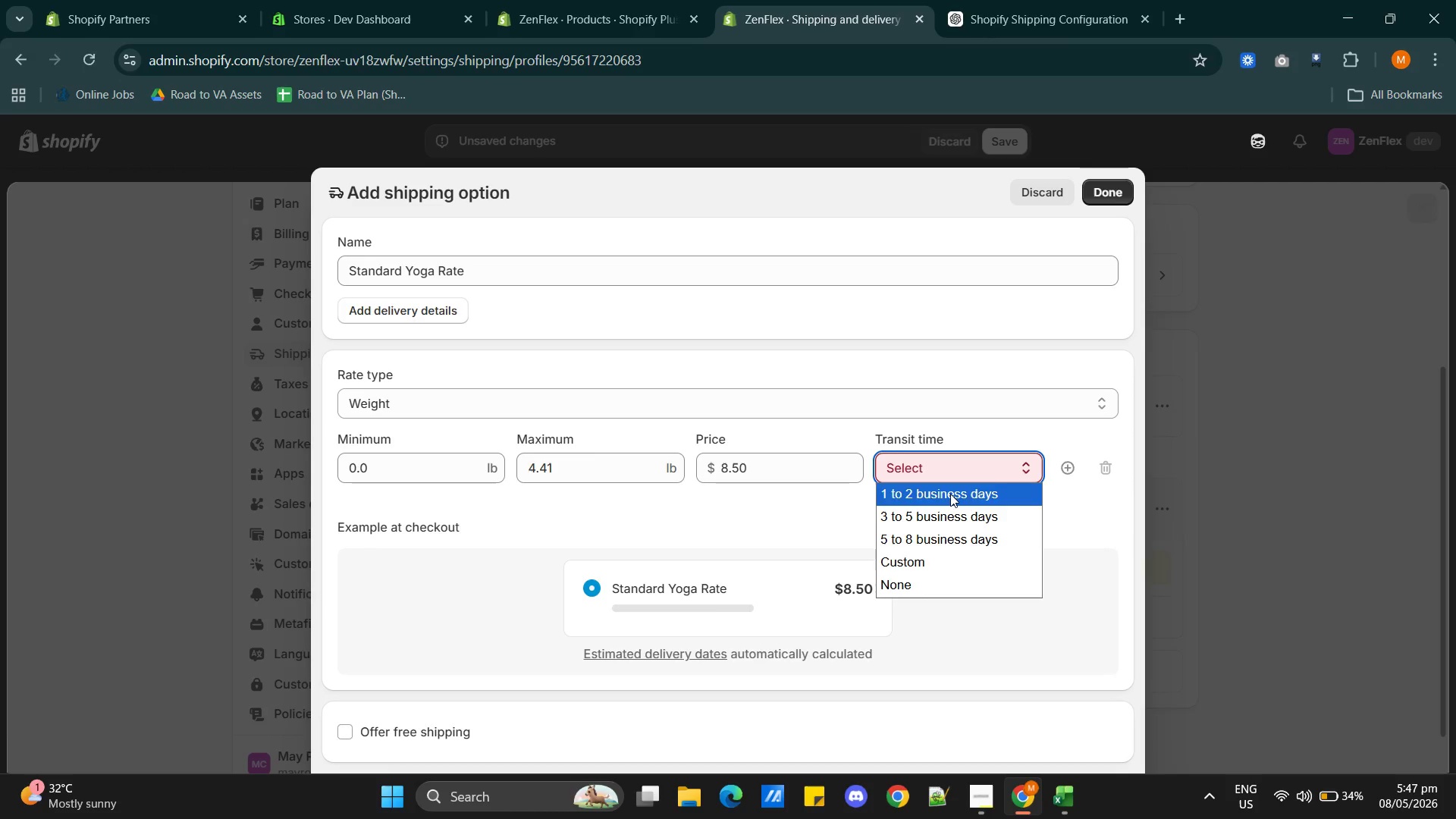 
left_click([950, 494])
 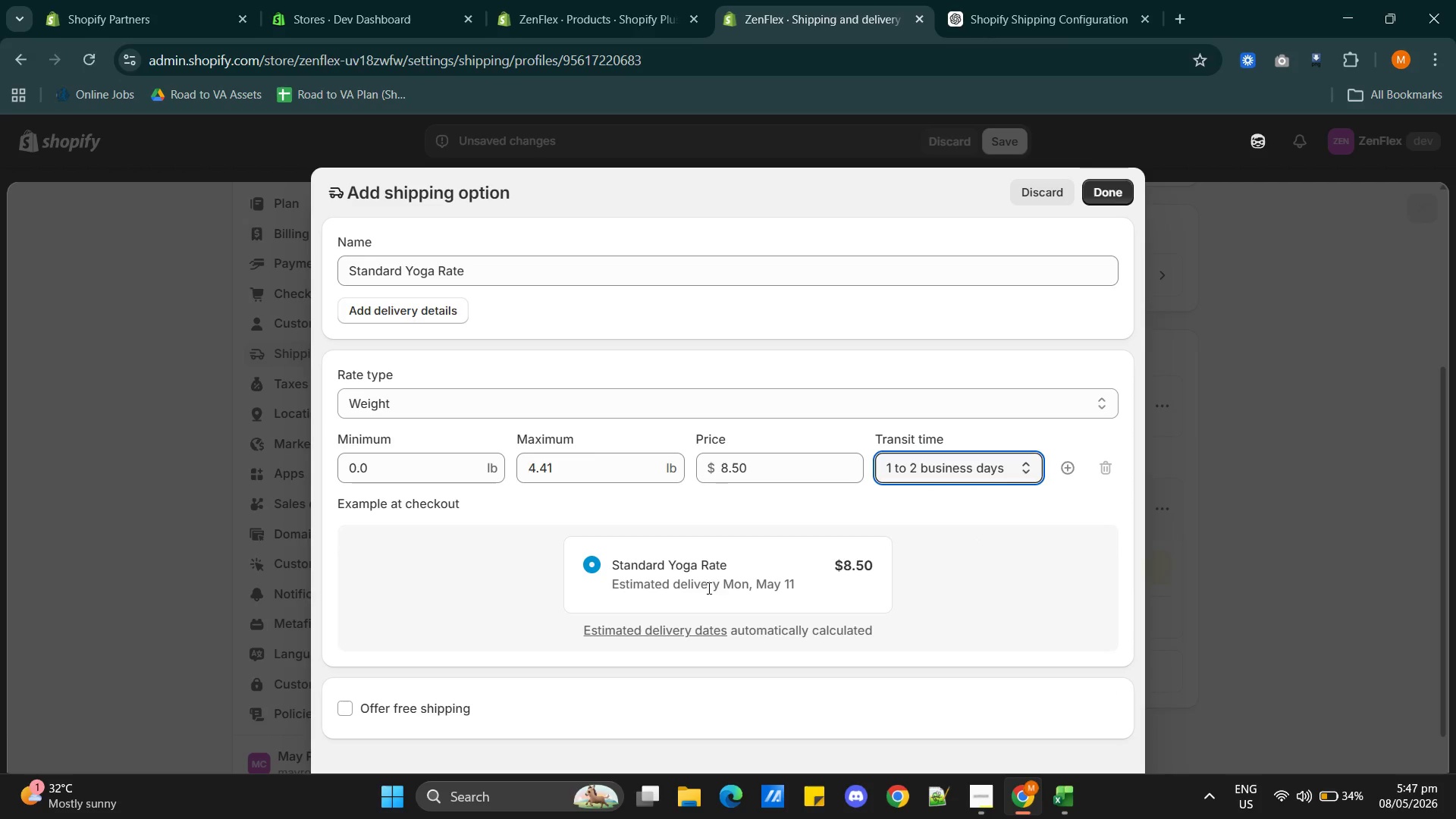 
scroll: coordinate [736, 587], scroll_direction: down, amount: 3.0
 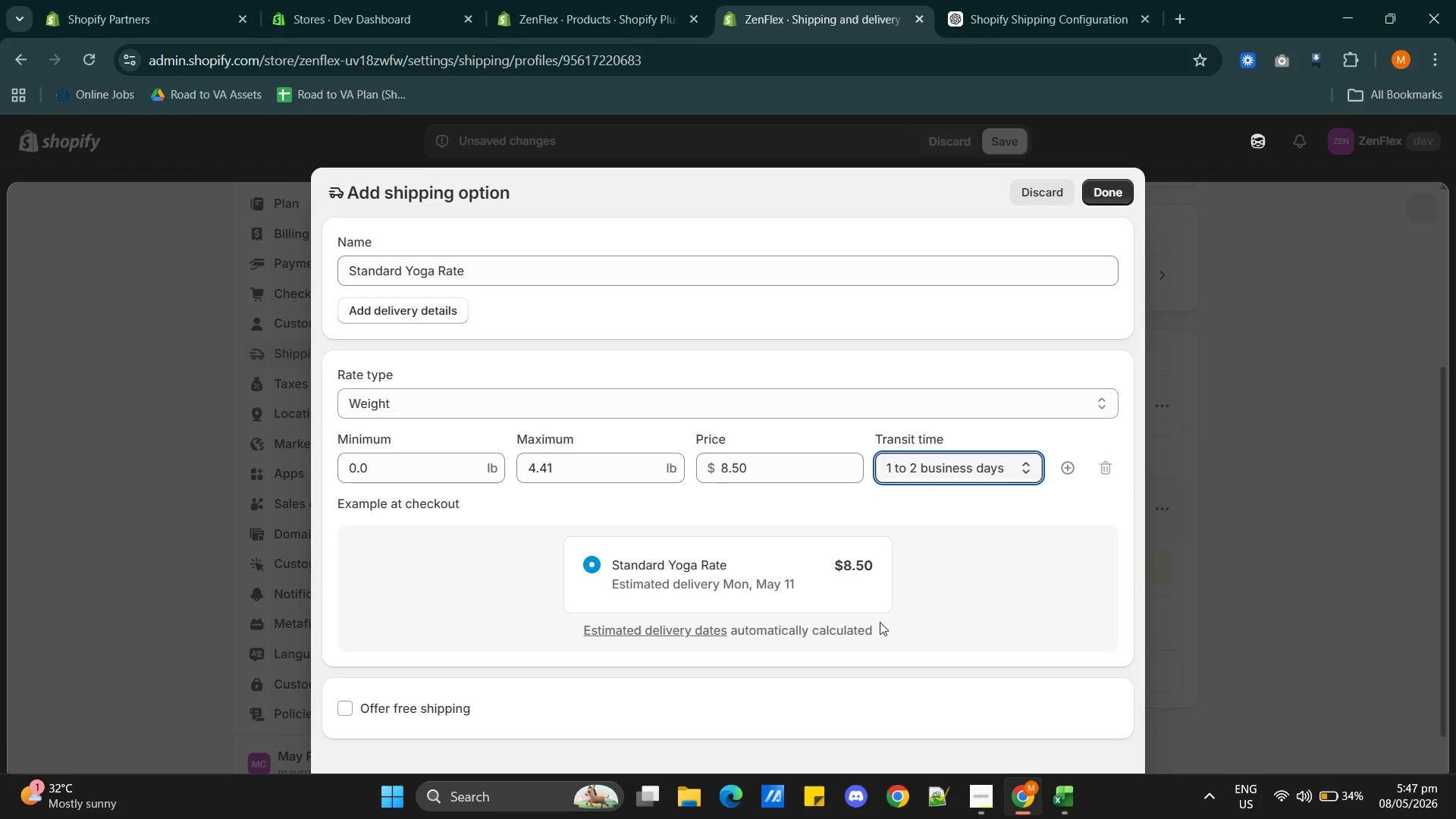 
scroll: coordinate [880, 622], scroll_direction: up, amount: 2.0
 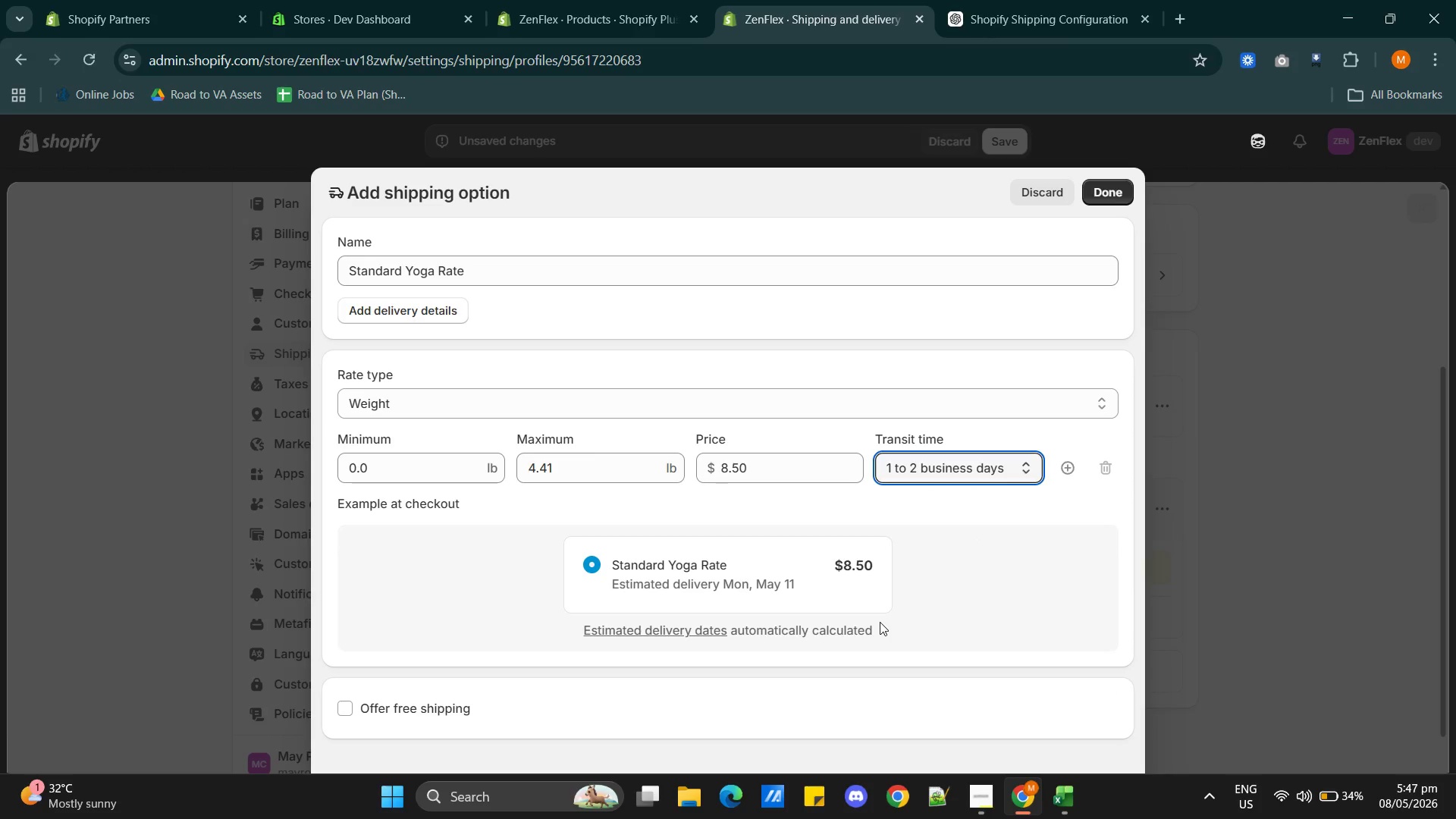 
scroll: coordinate [880, 622], scroll_direction: down, amount: 1.0
 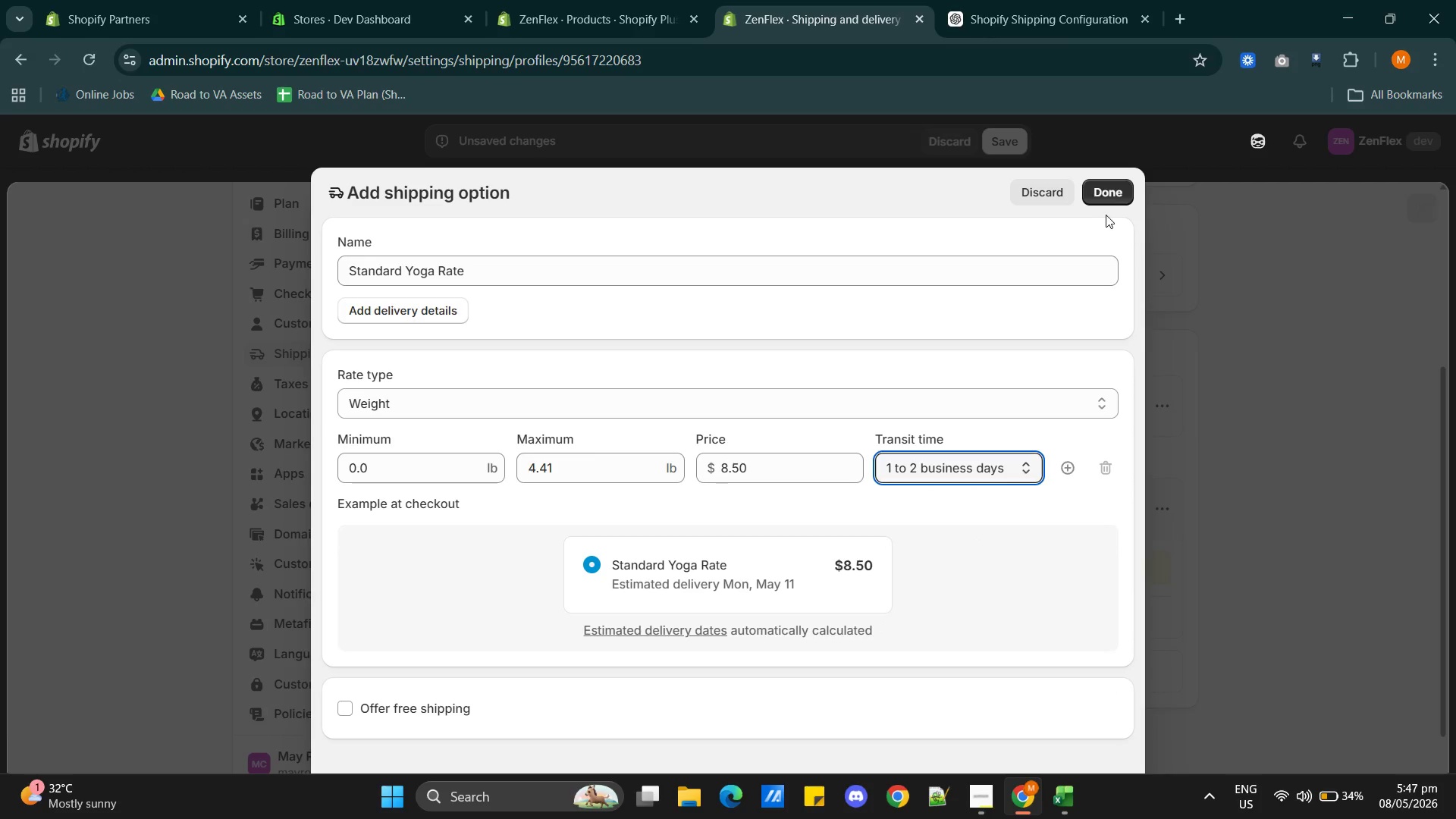 
left_click([1105, 188])
 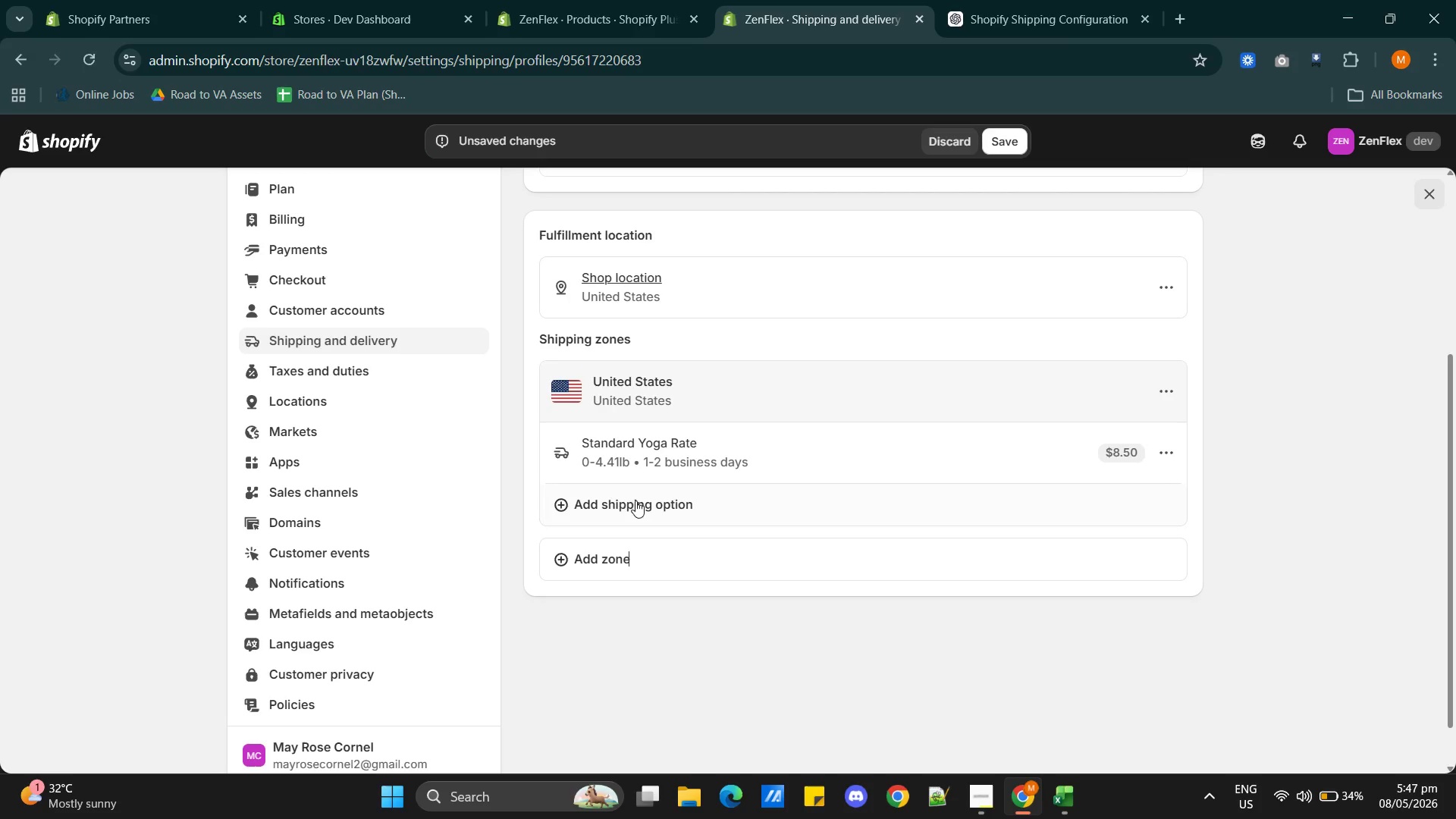 
left_click([604, 509])
 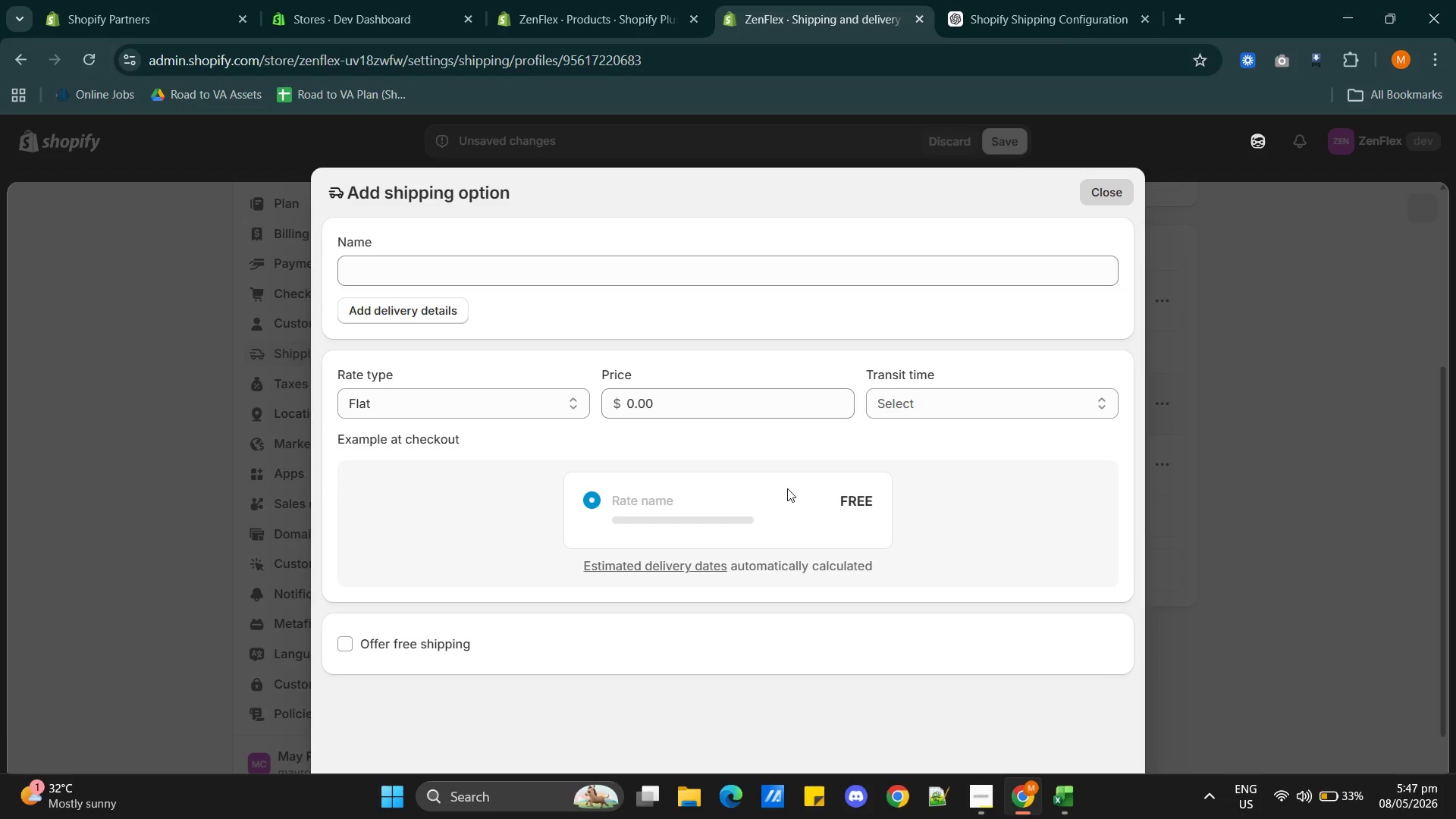 
wait(13.8)
 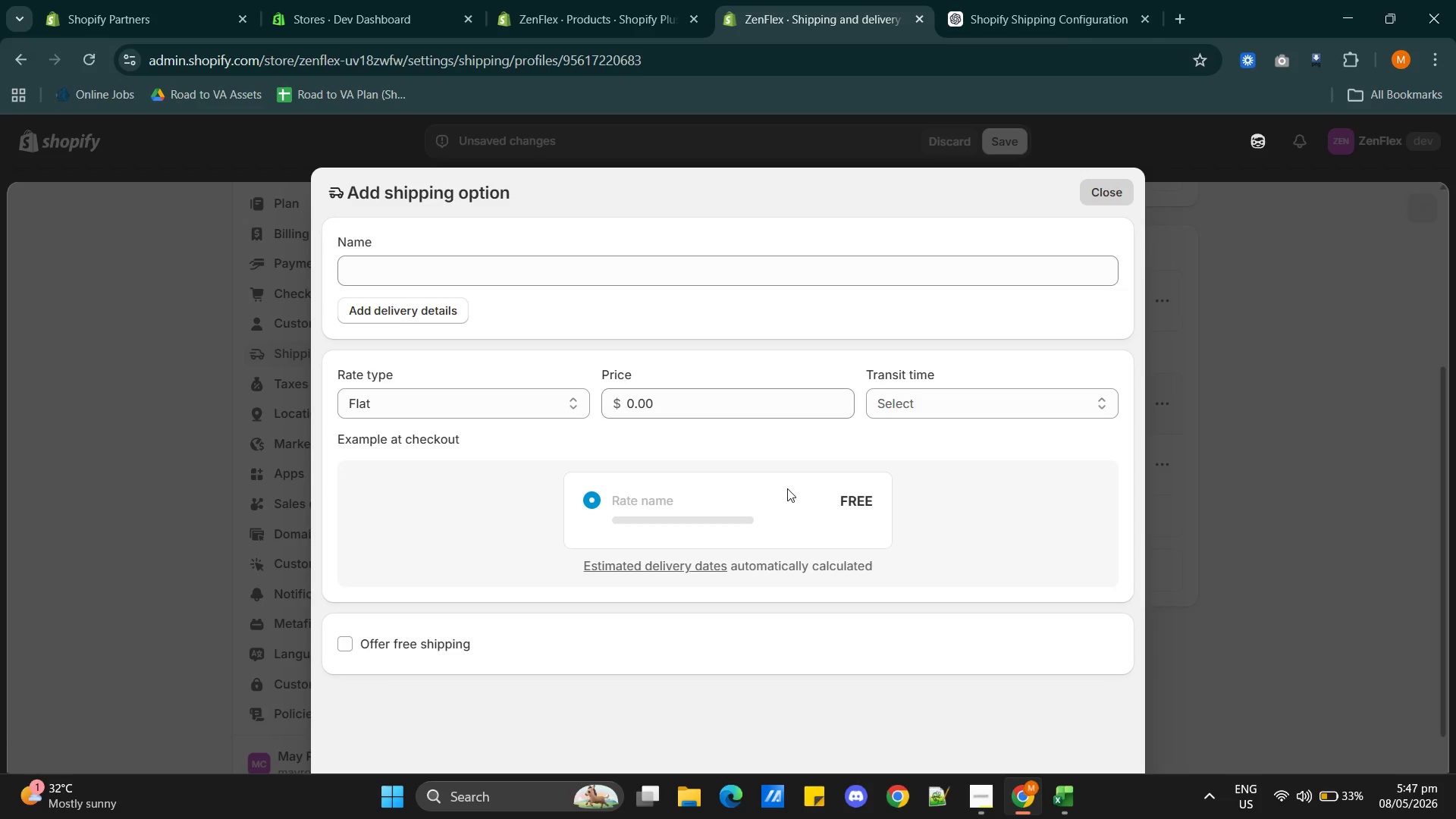 
left_click([407, 268])
 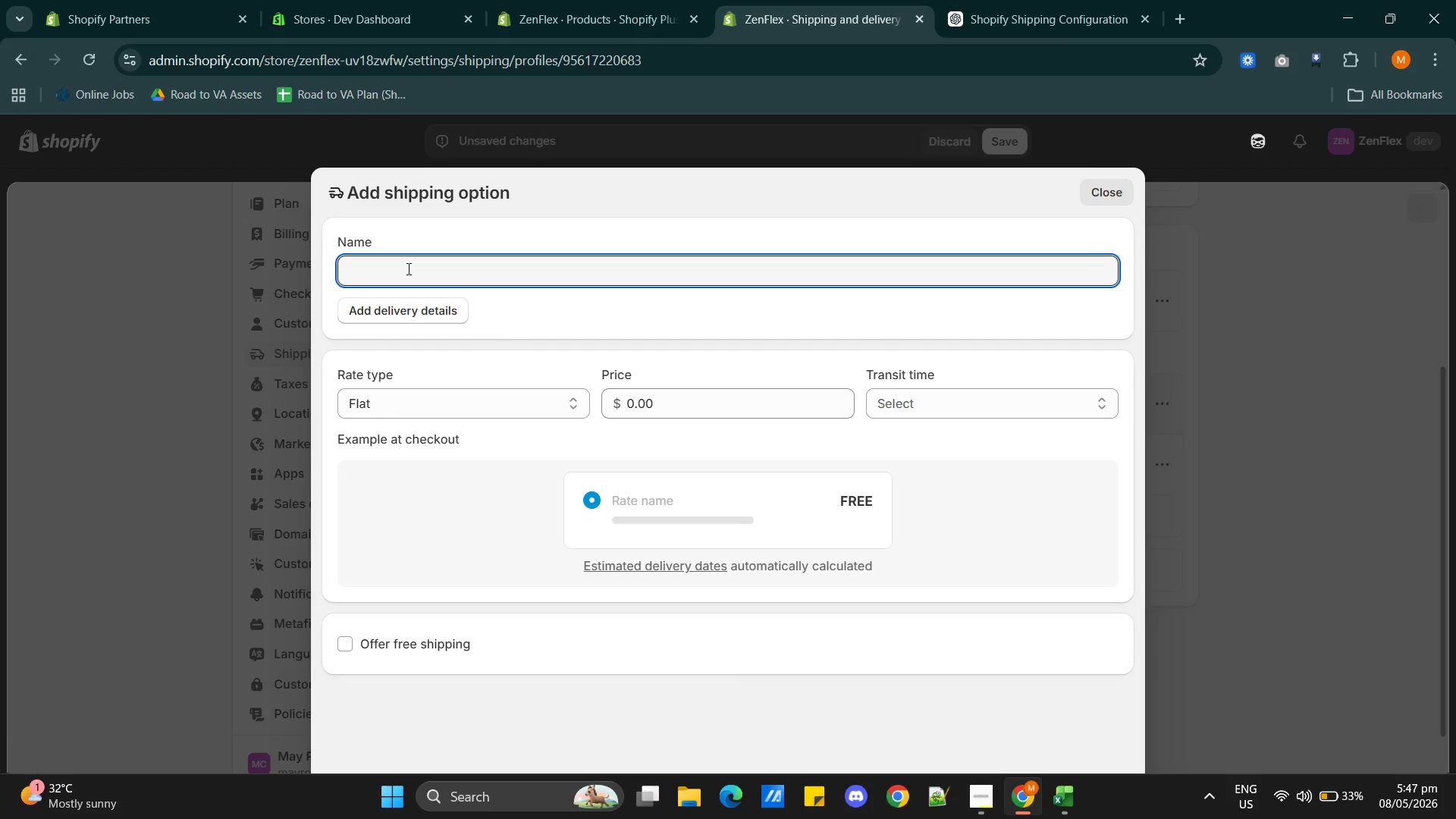 
type(Heavy Pilates Rate)
 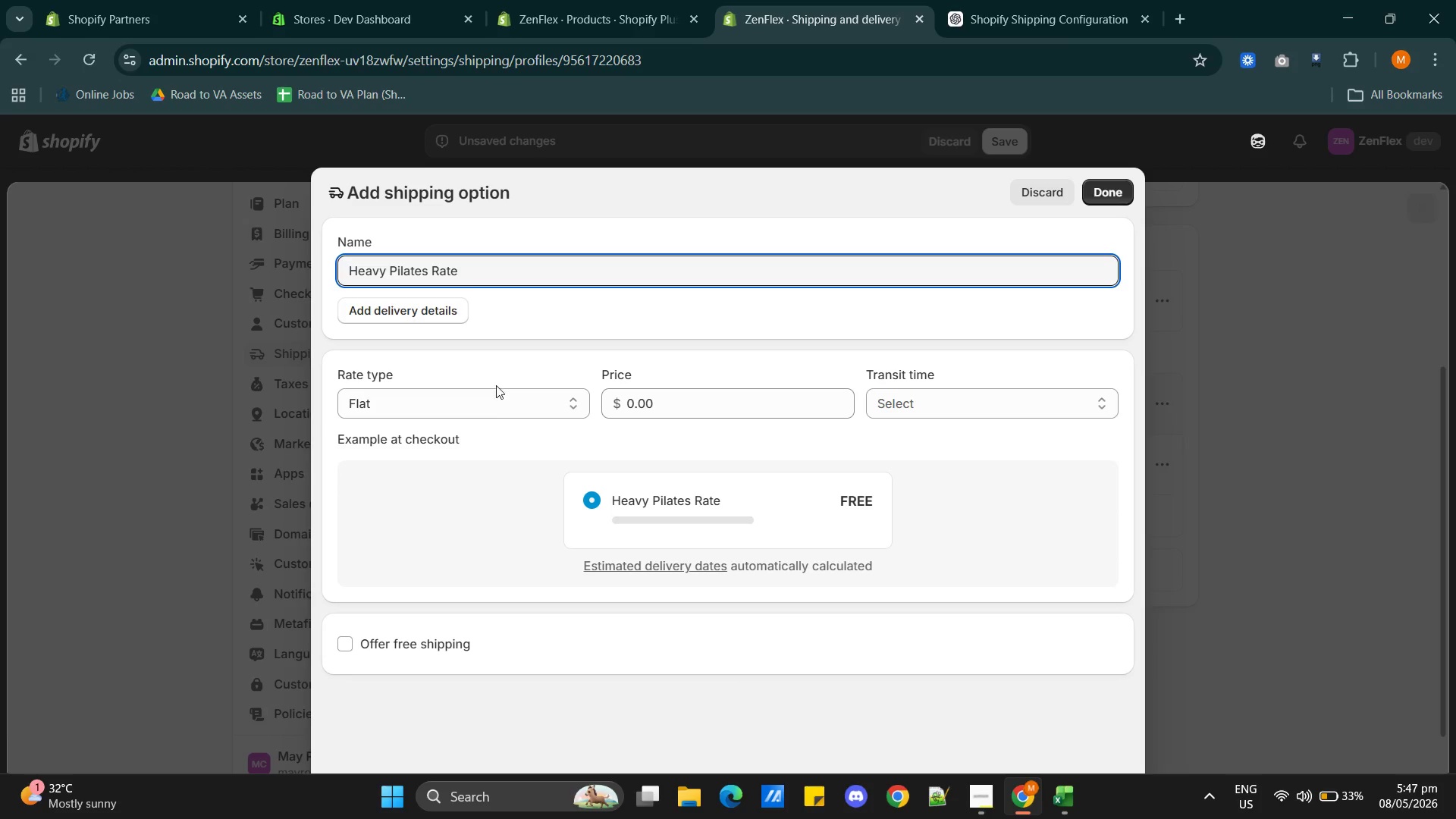 
left_click([490, 406])
 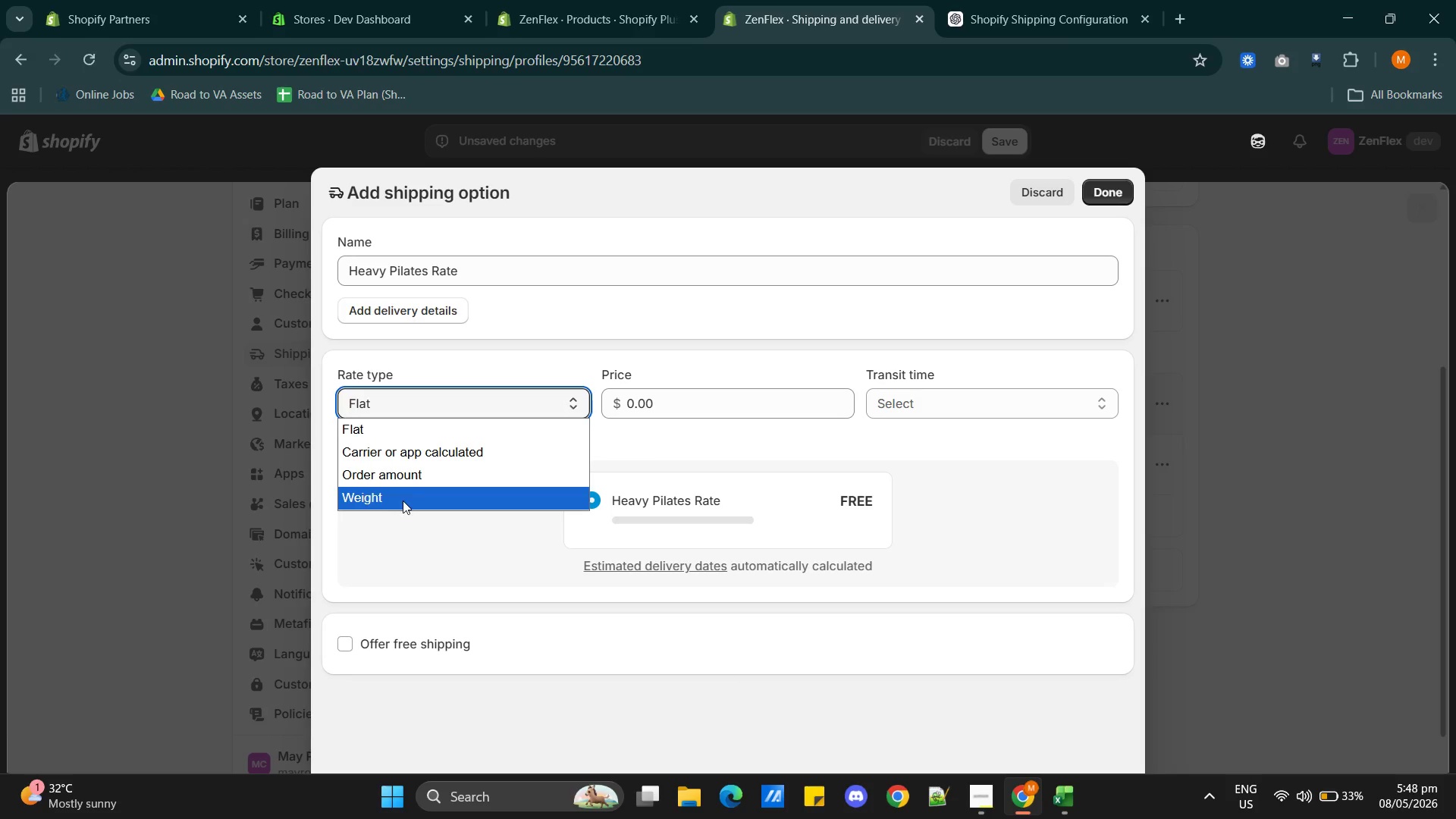 
left_click([403, 500])
 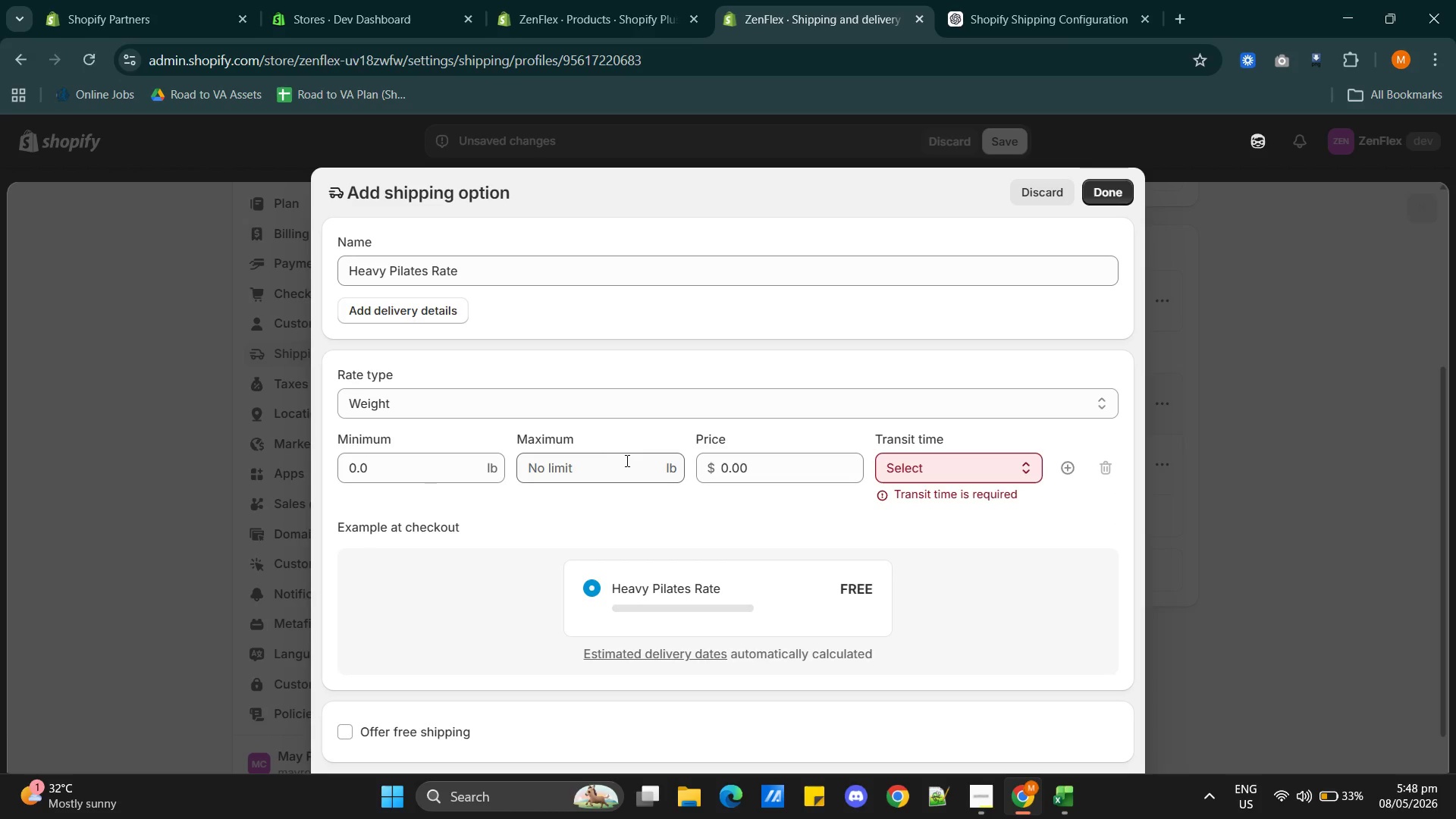 
double_click([739, 464])
 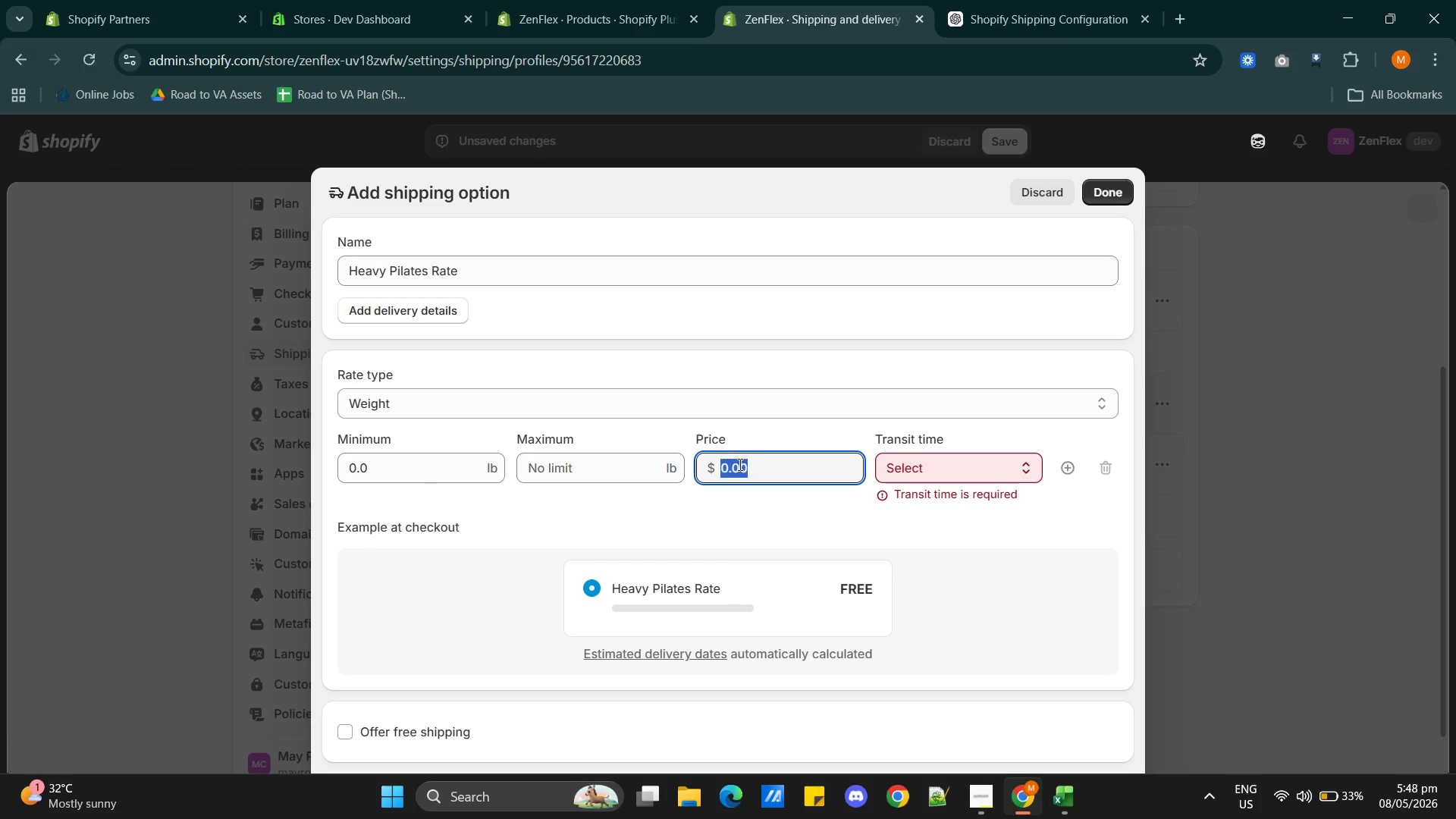 
triple_click([739, 464])
 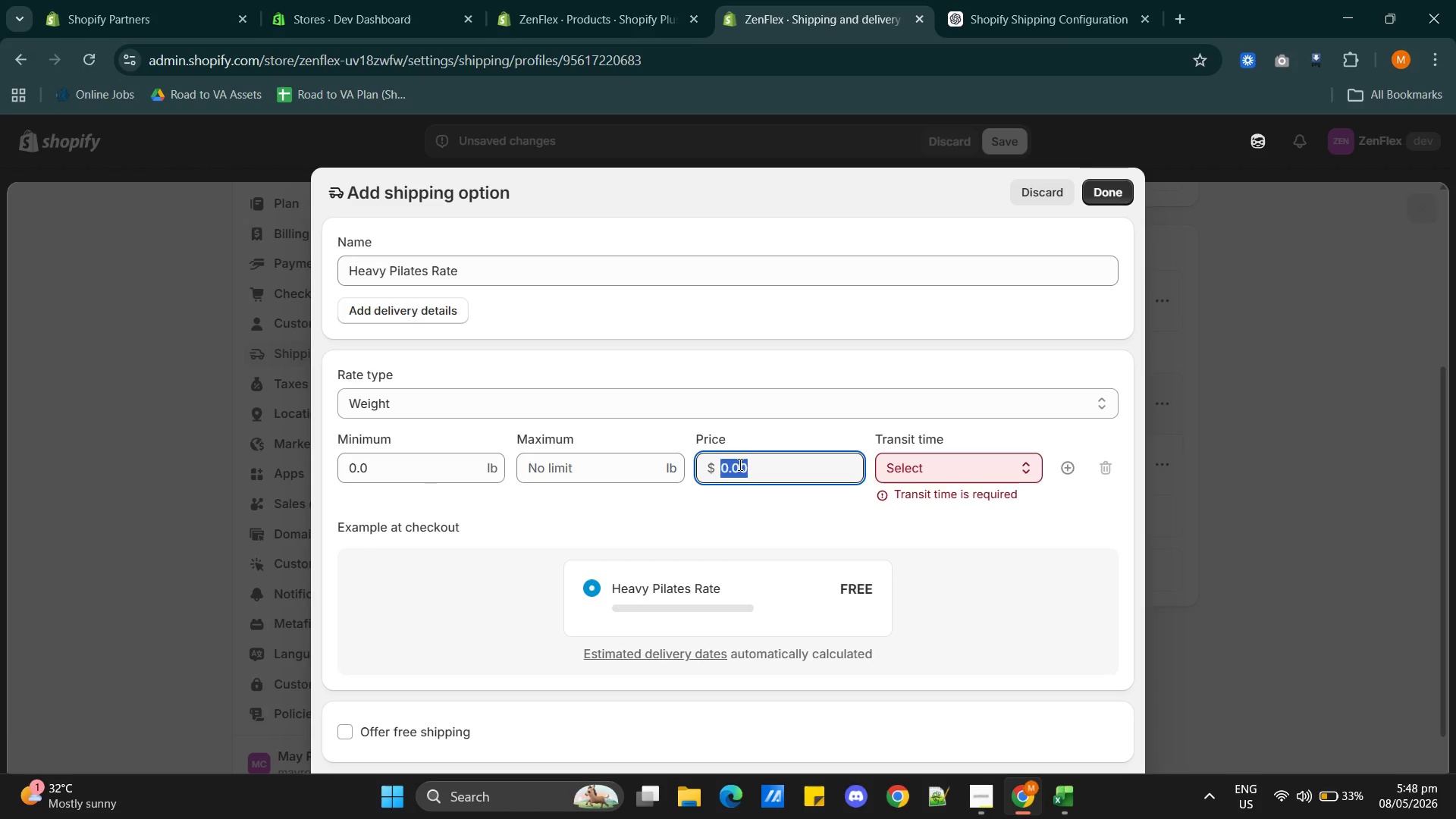 
type(22)
 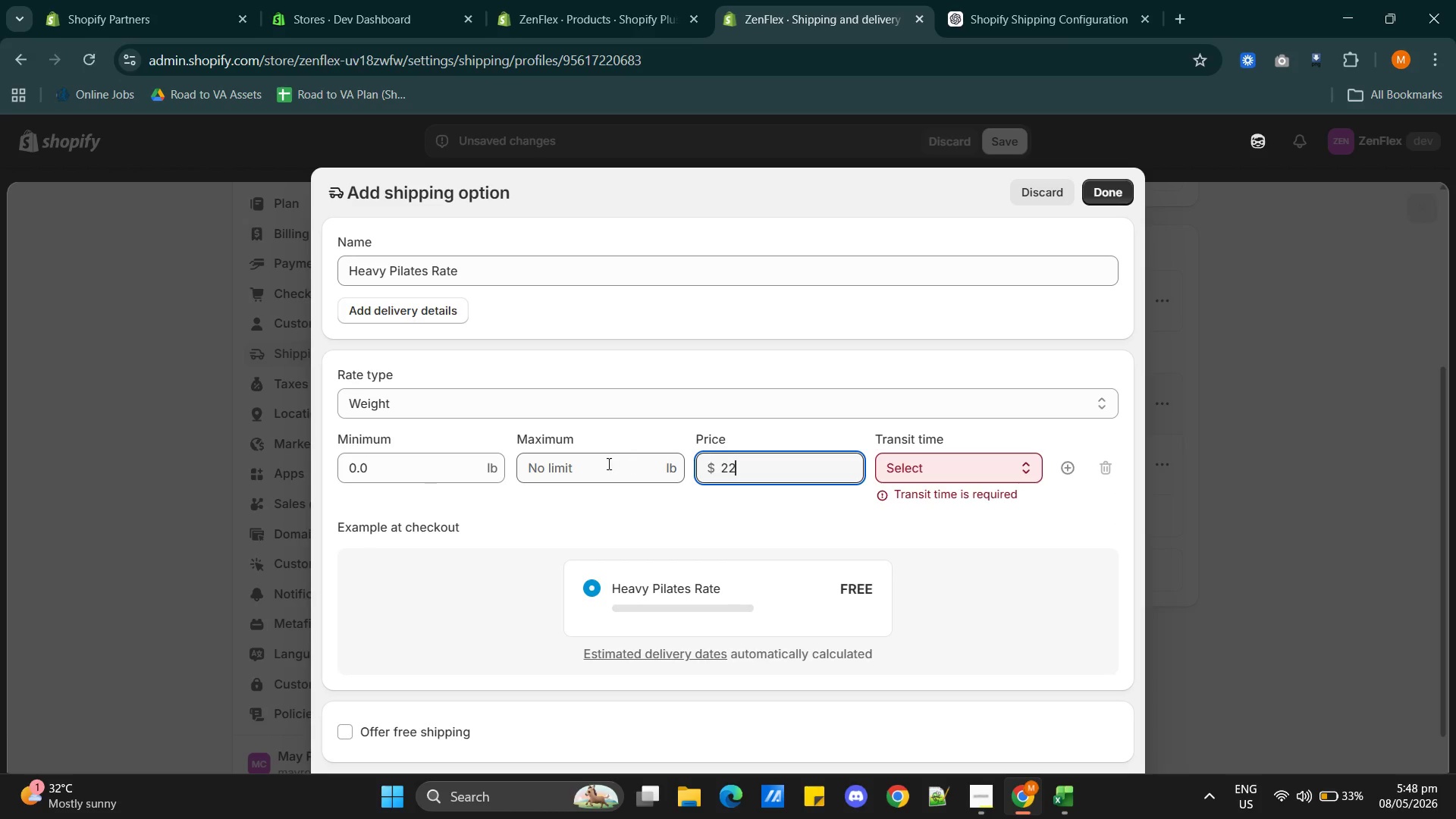 
left_click([607, 463])
 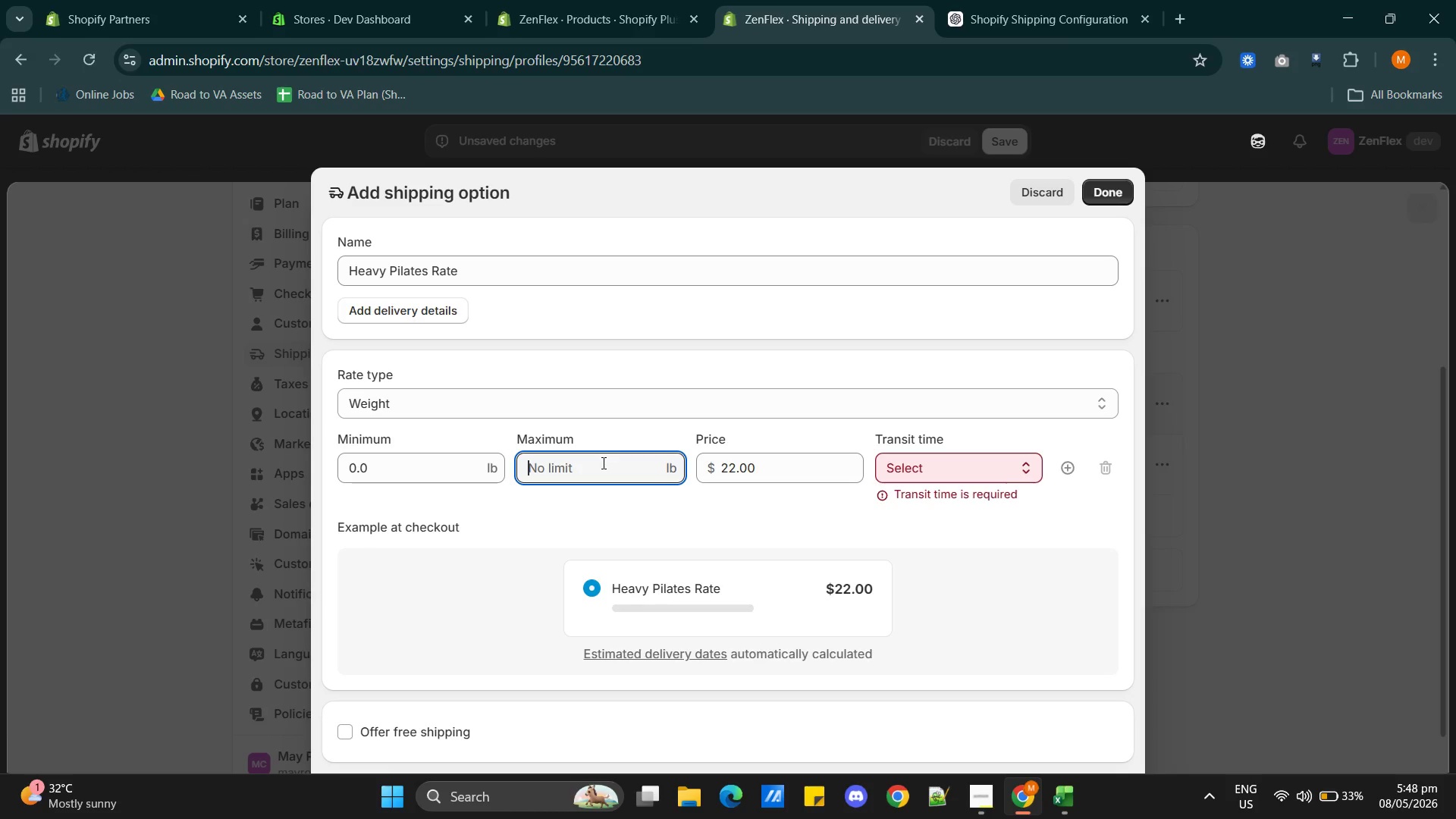 
double_click([400, 463])
 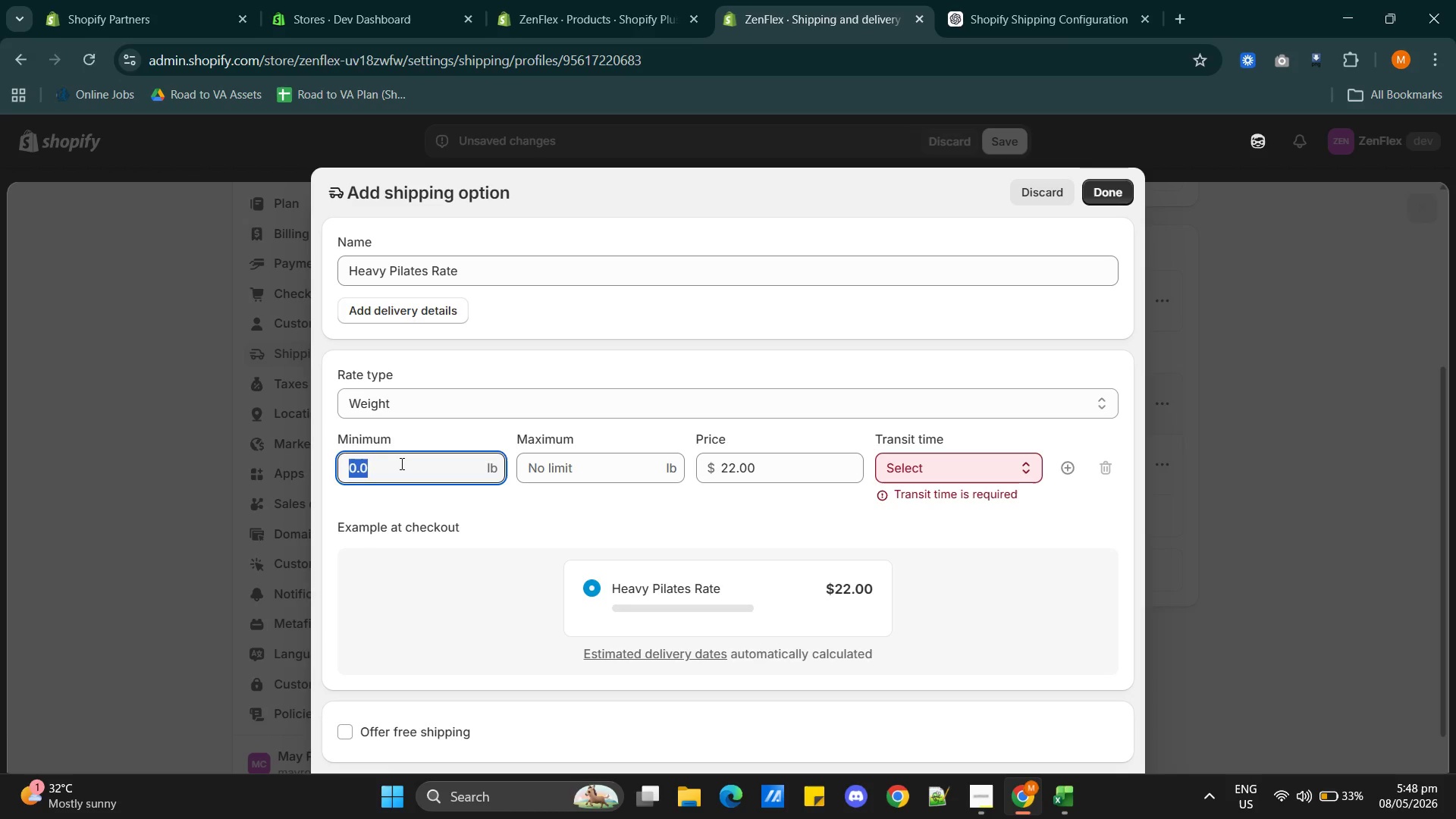 
triple_click([400, 463])
 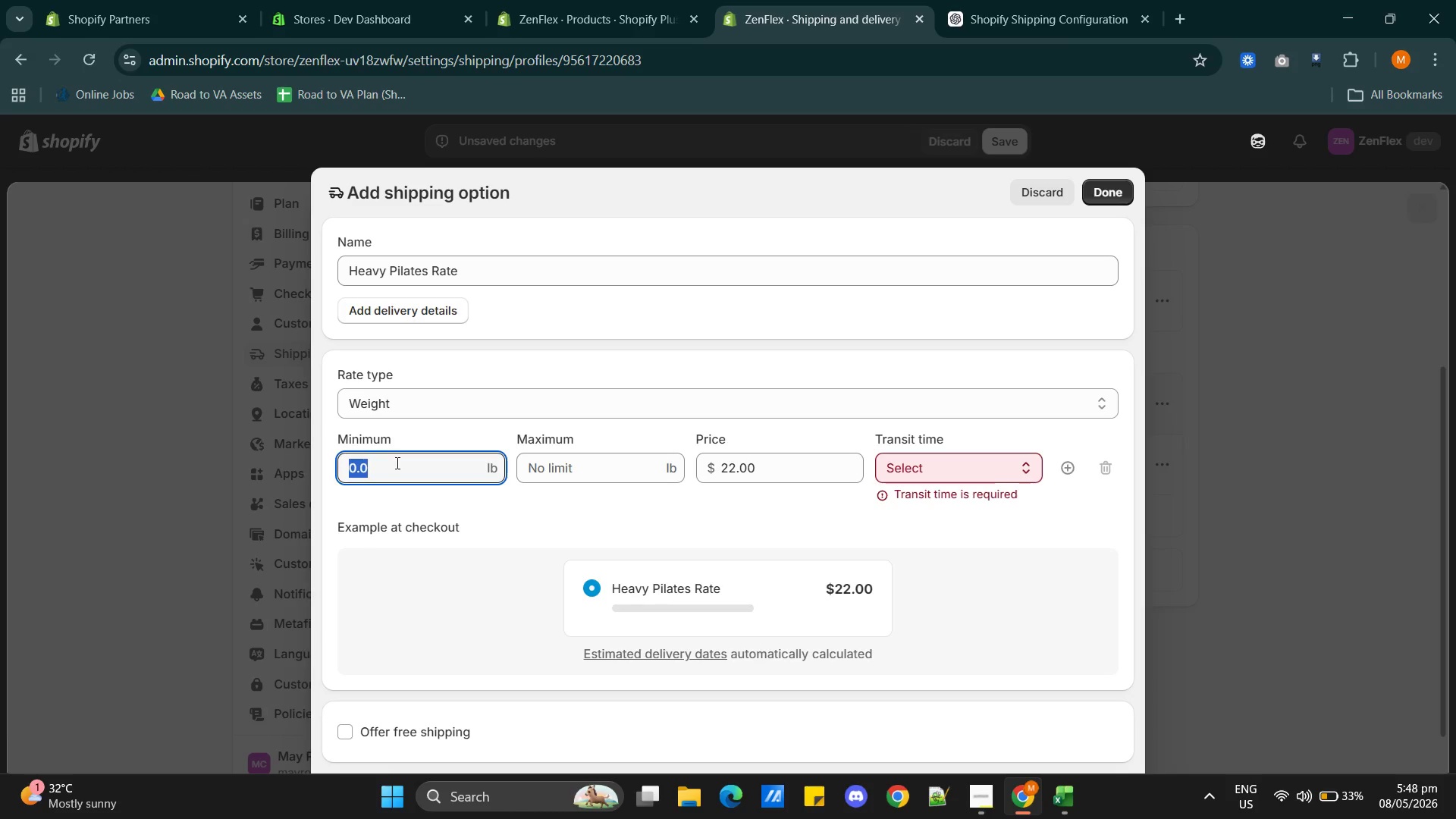 
wait(11.69)
 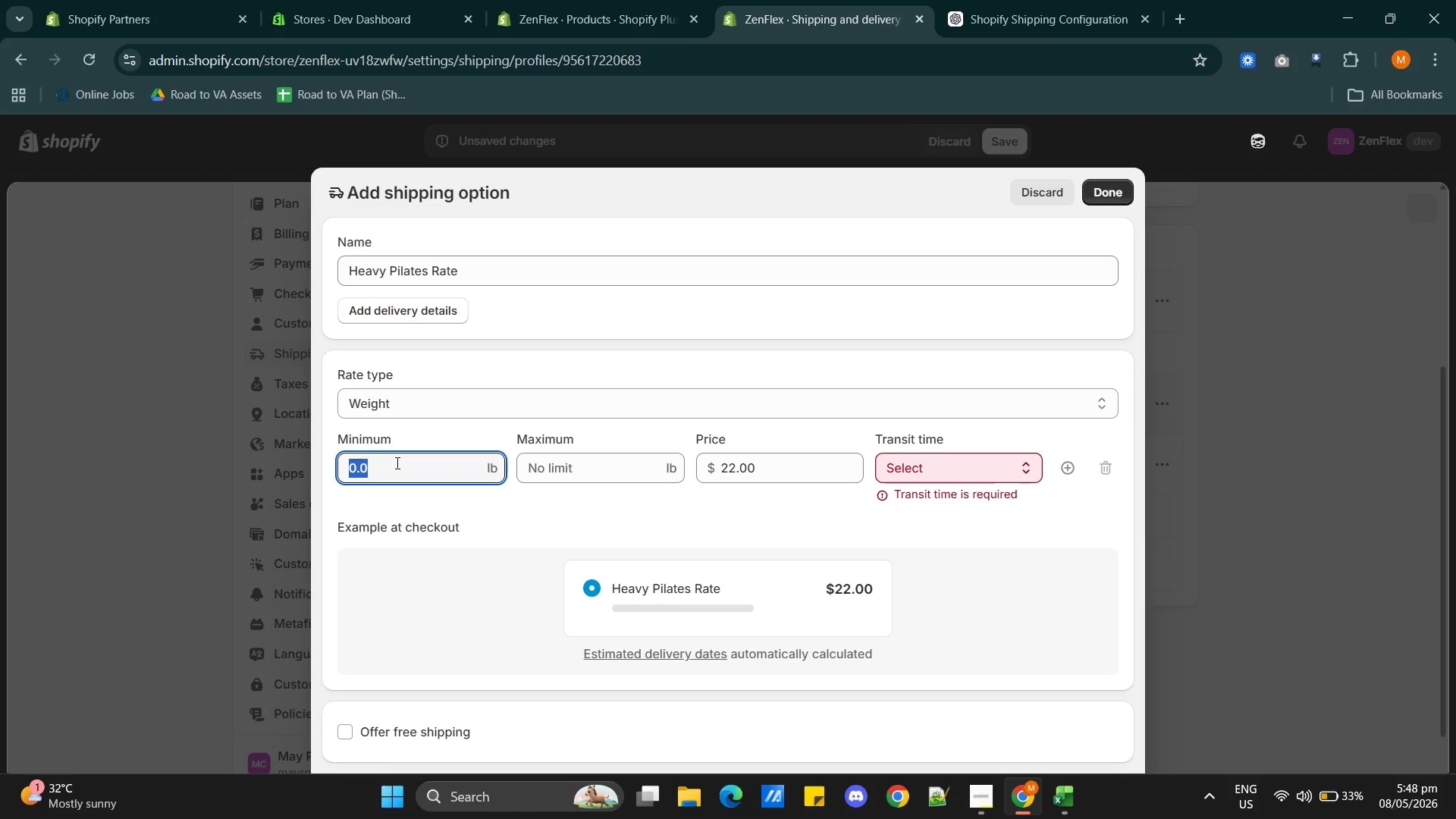 
double_click([383, 462])
 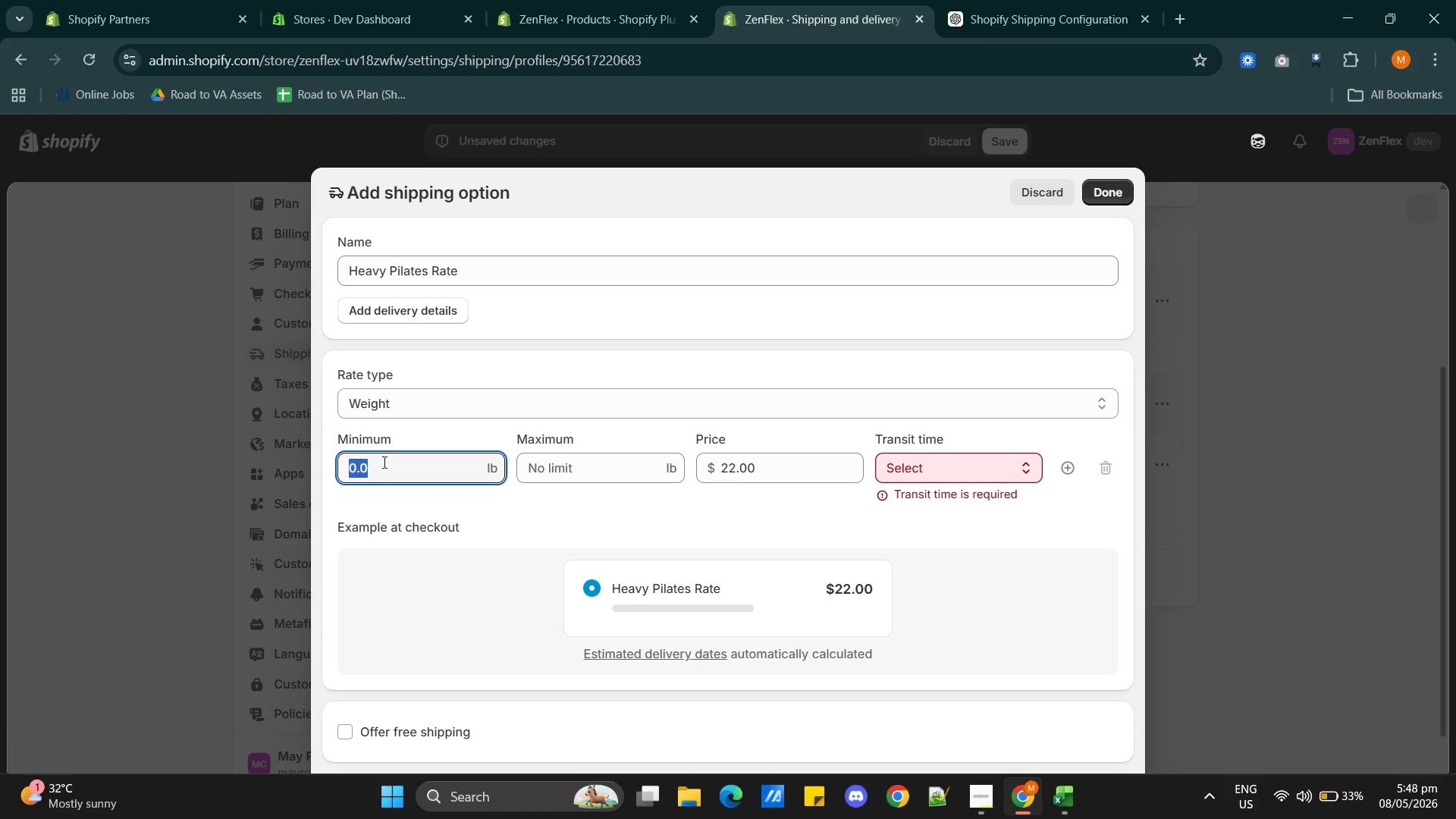 
triple_click([383, 462])
 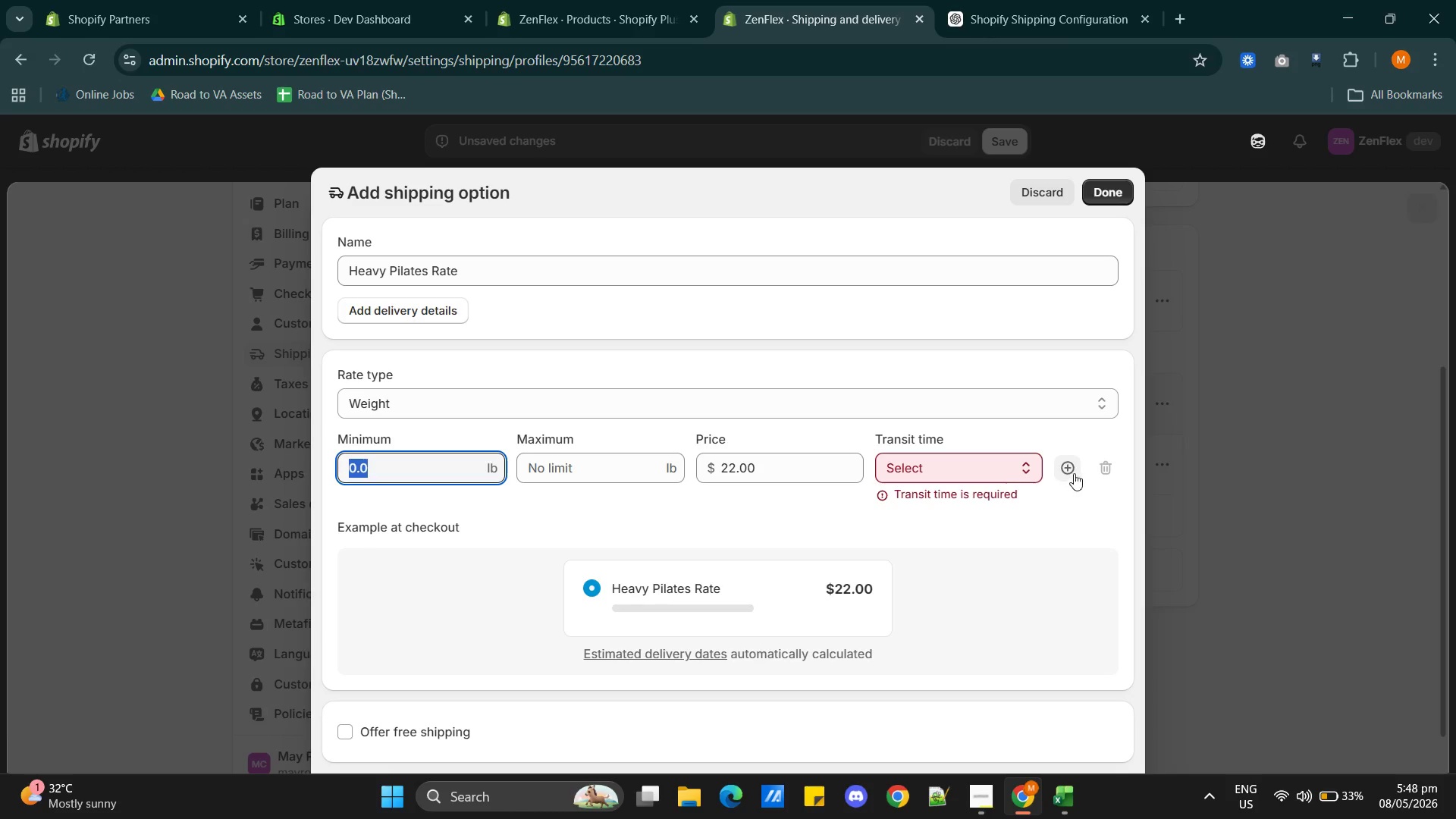 
left_click([667, 469])
 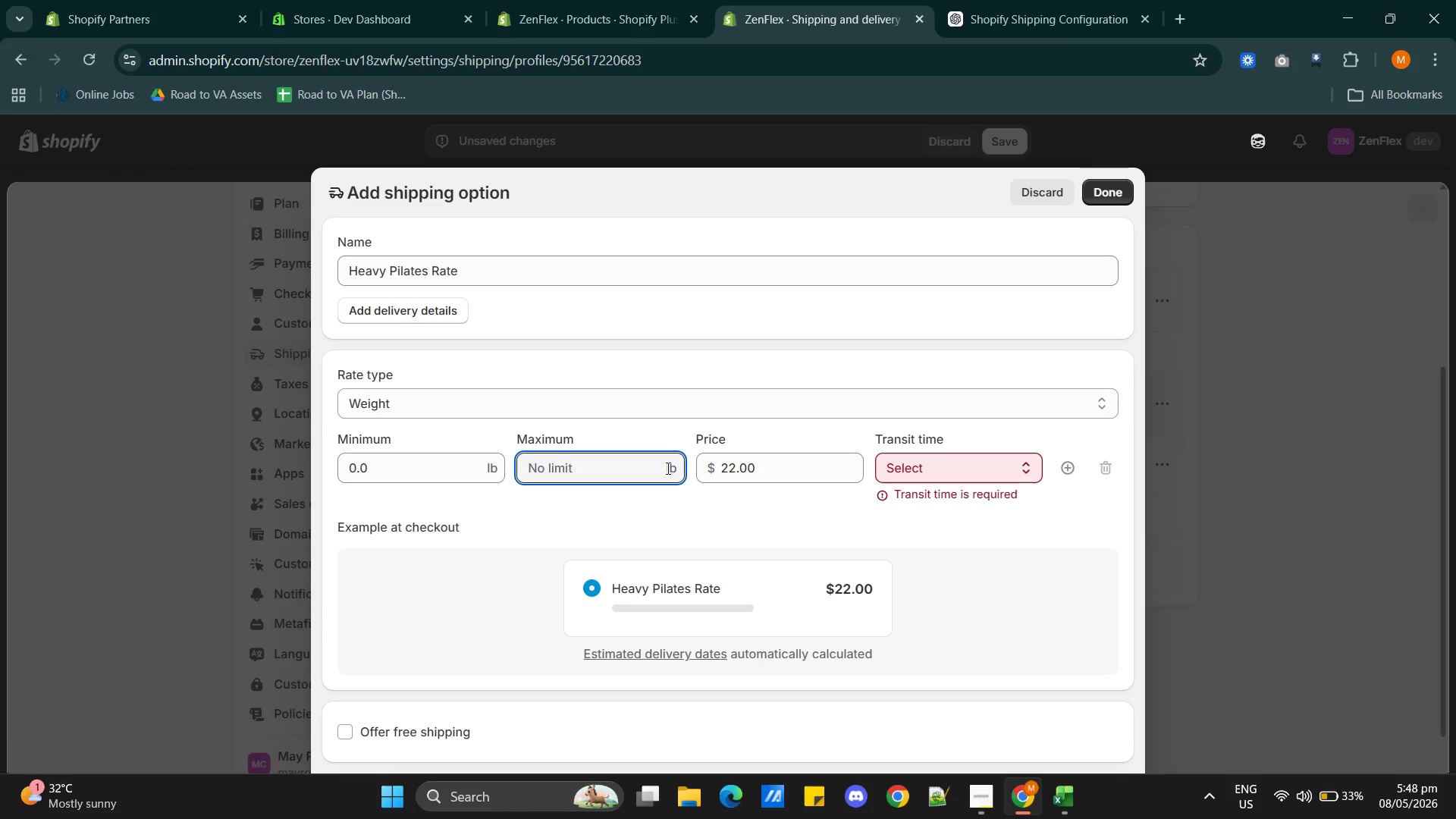 
double_click([667, 468])
 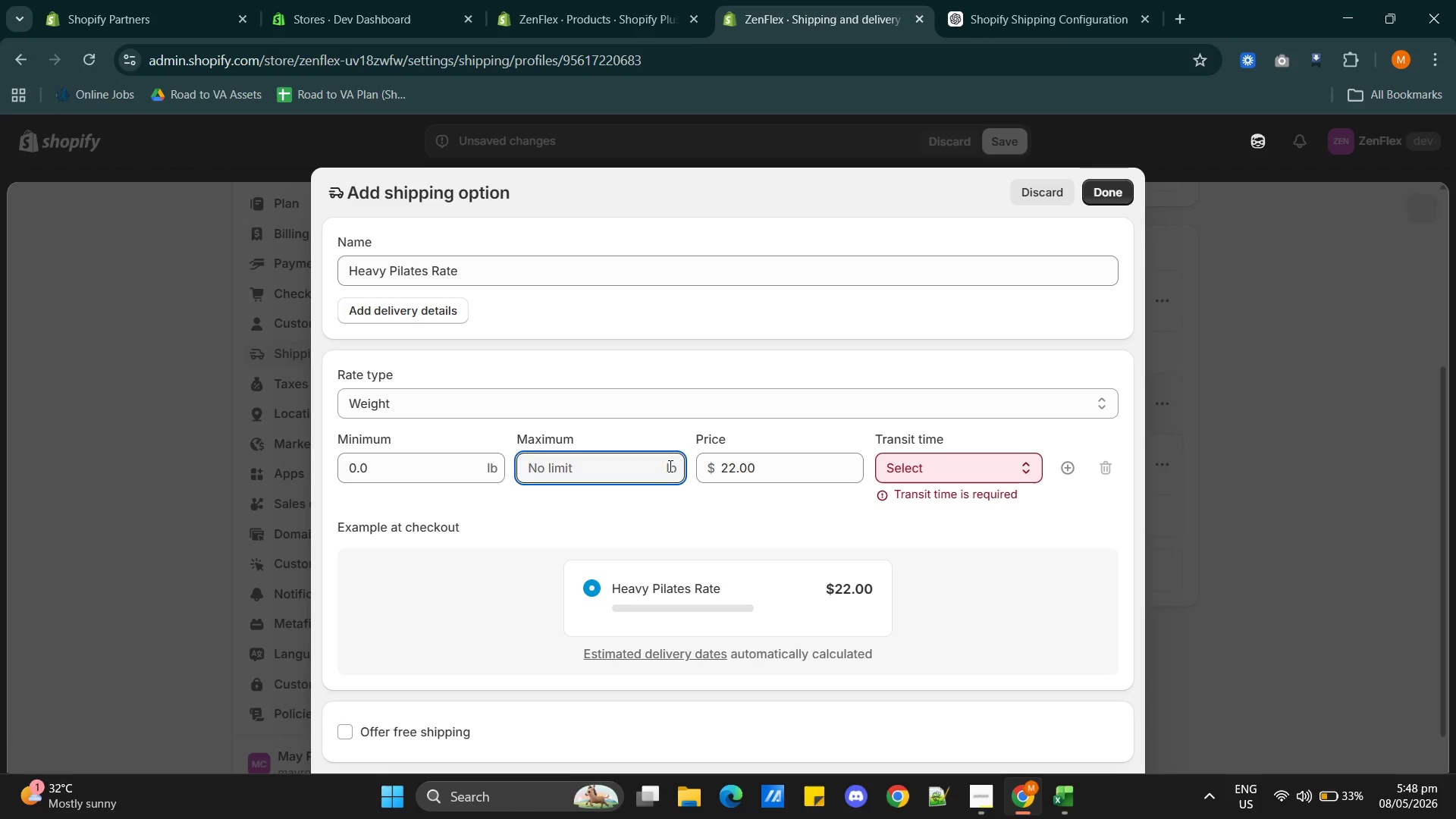 
double_click([669, 466])
 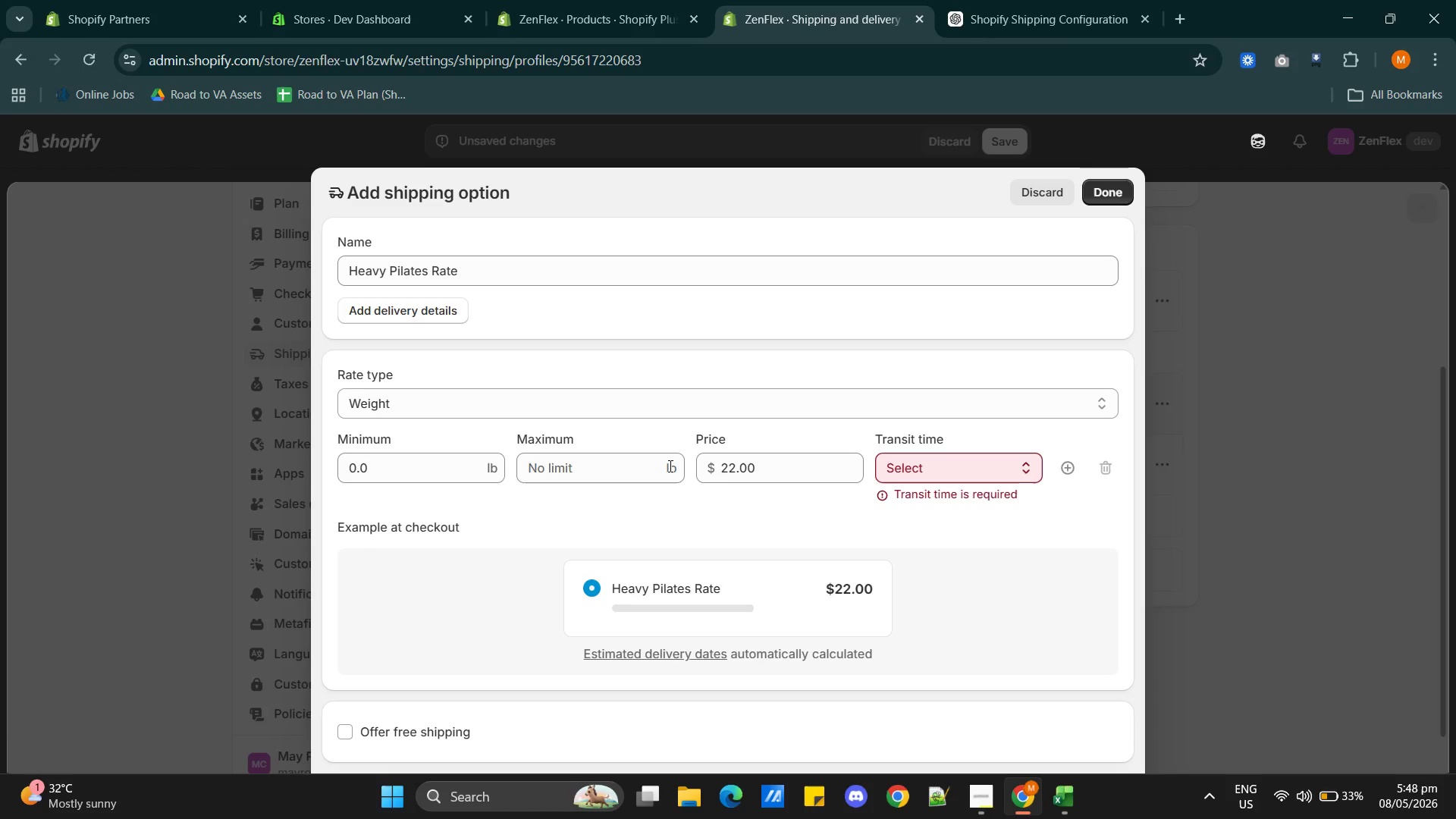 
triple_click([669, 466])
 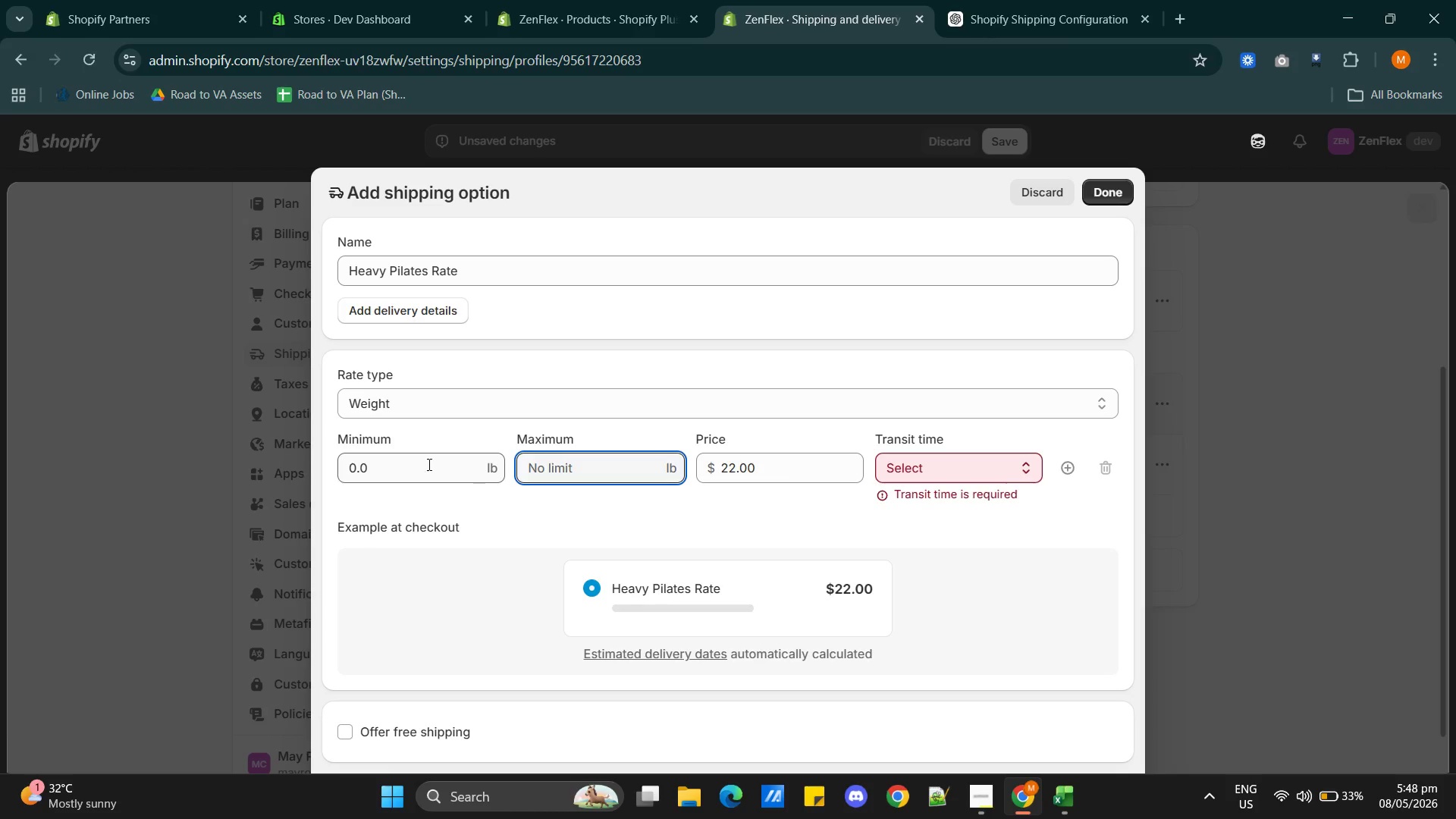 
double_click([428, 464])
 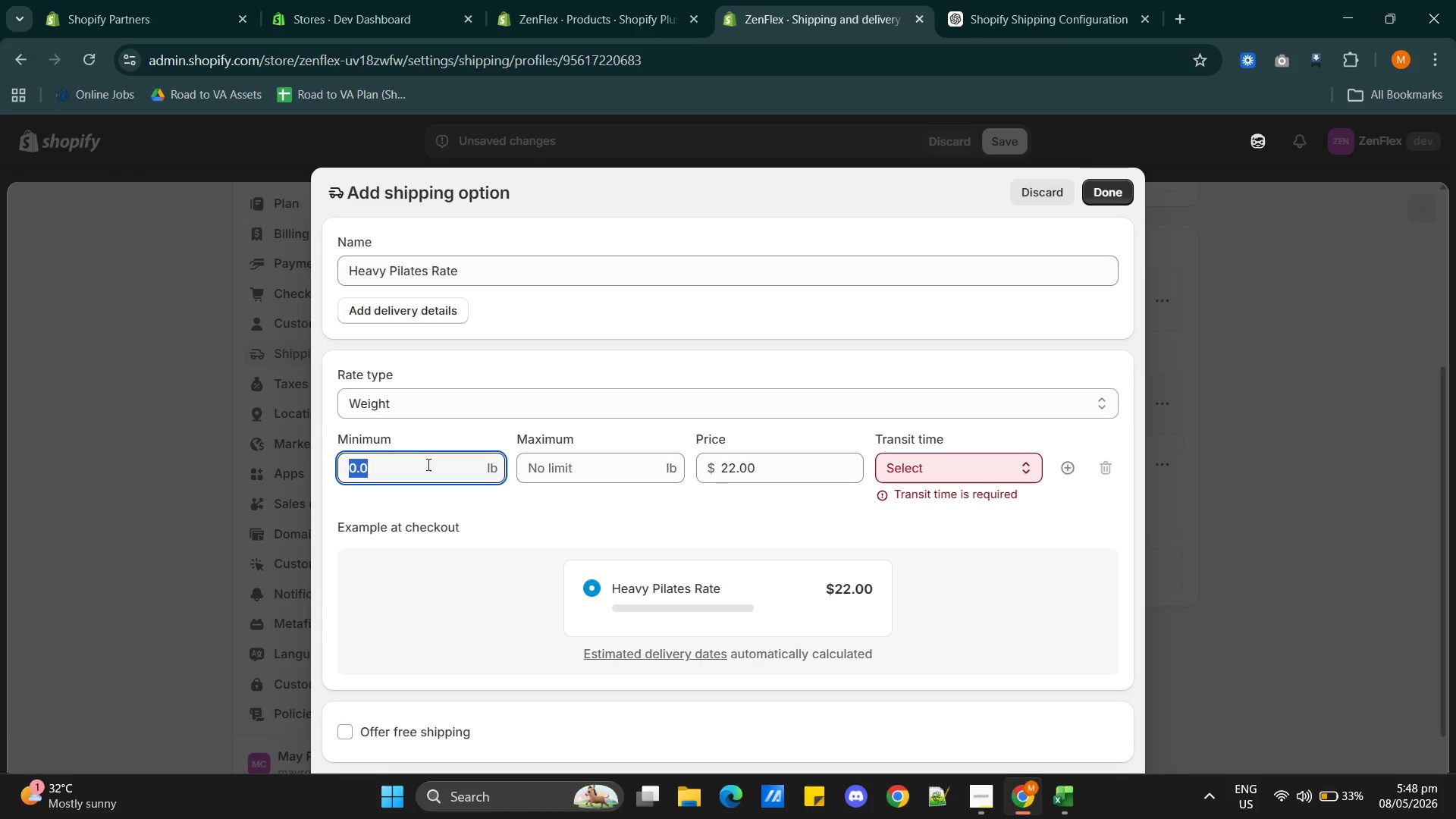 
wait(8.02)
 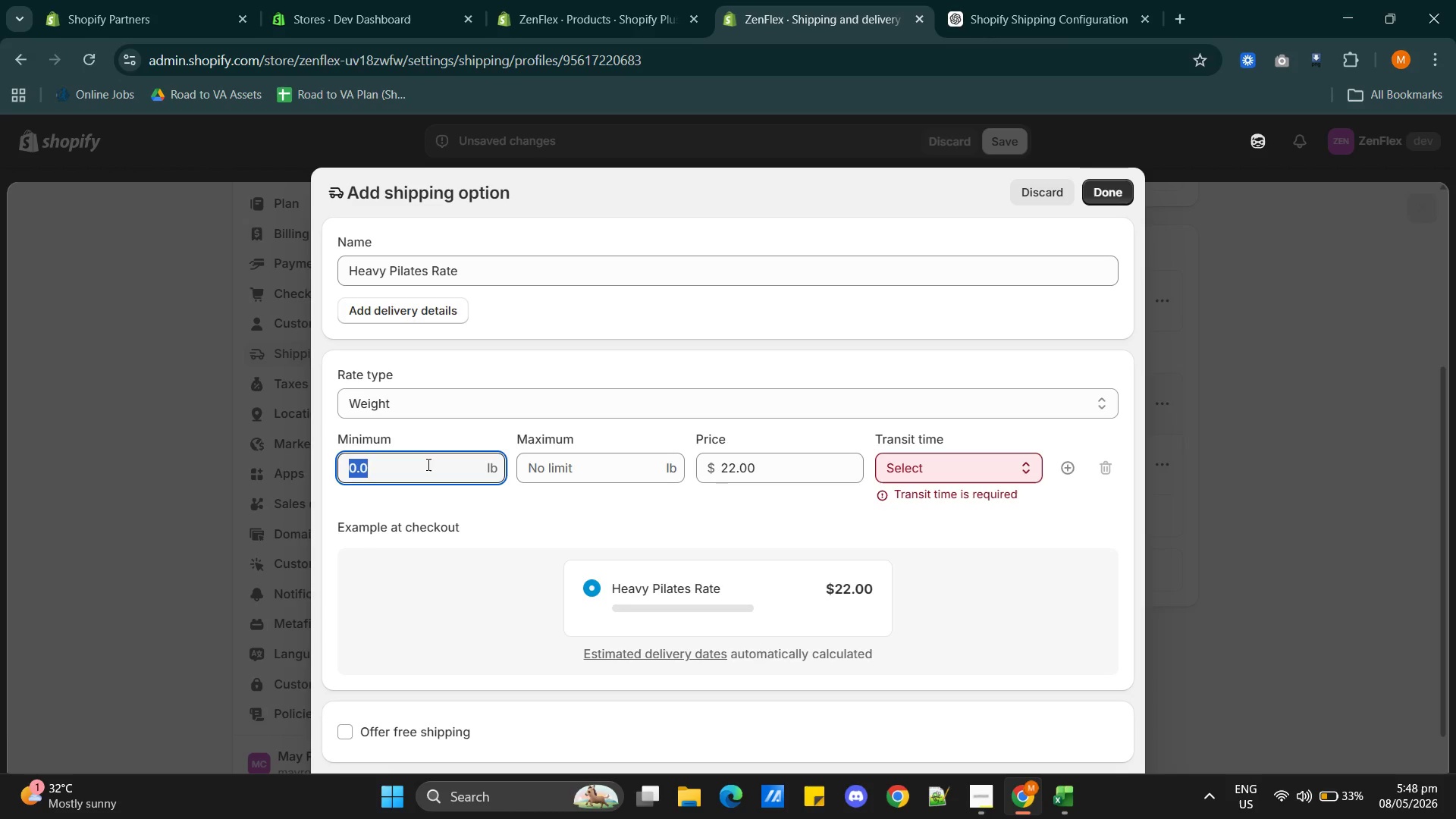 
type(4.41)
 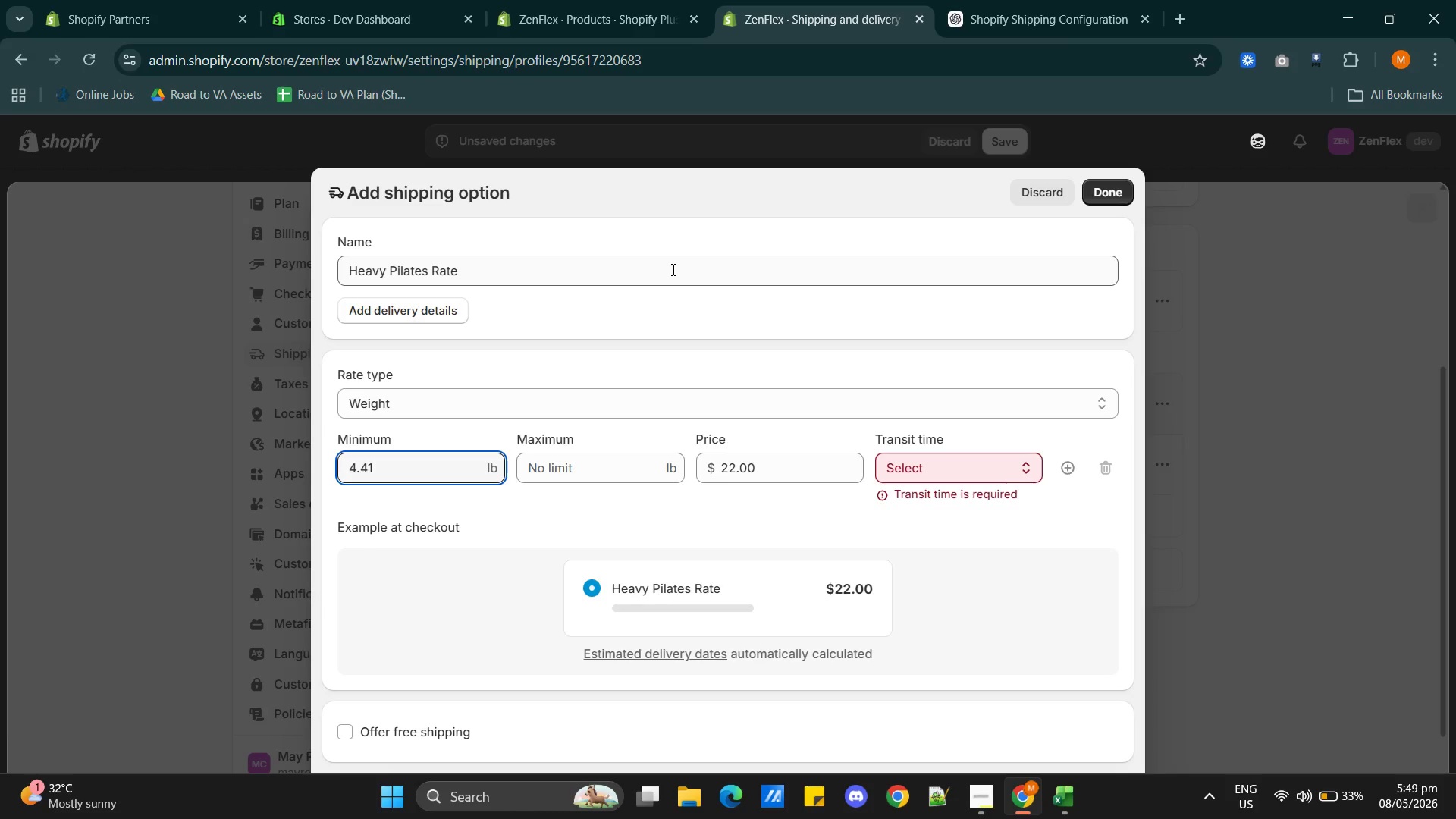 
wait(46.14)
 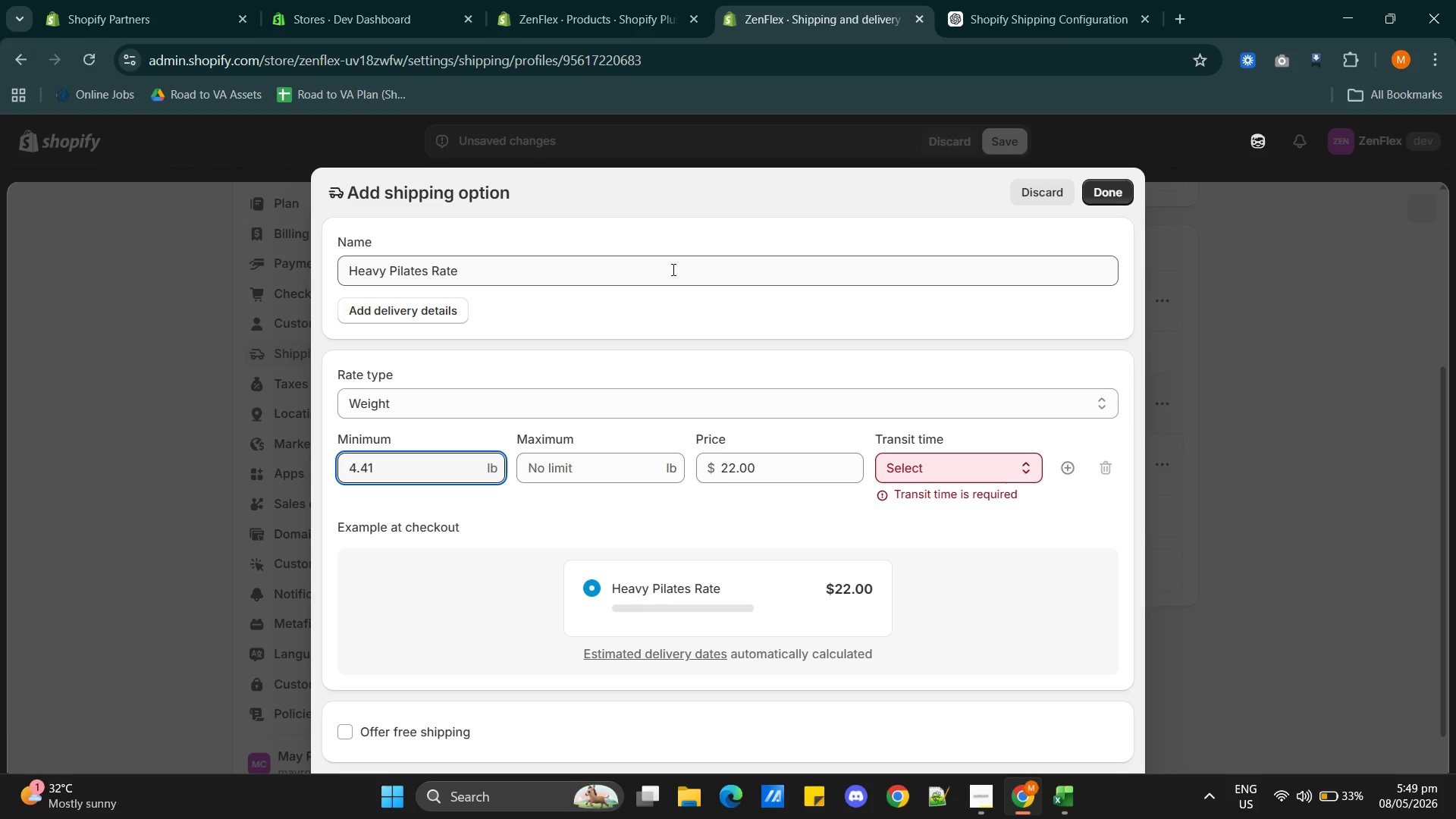 
left_click([535, 472])
 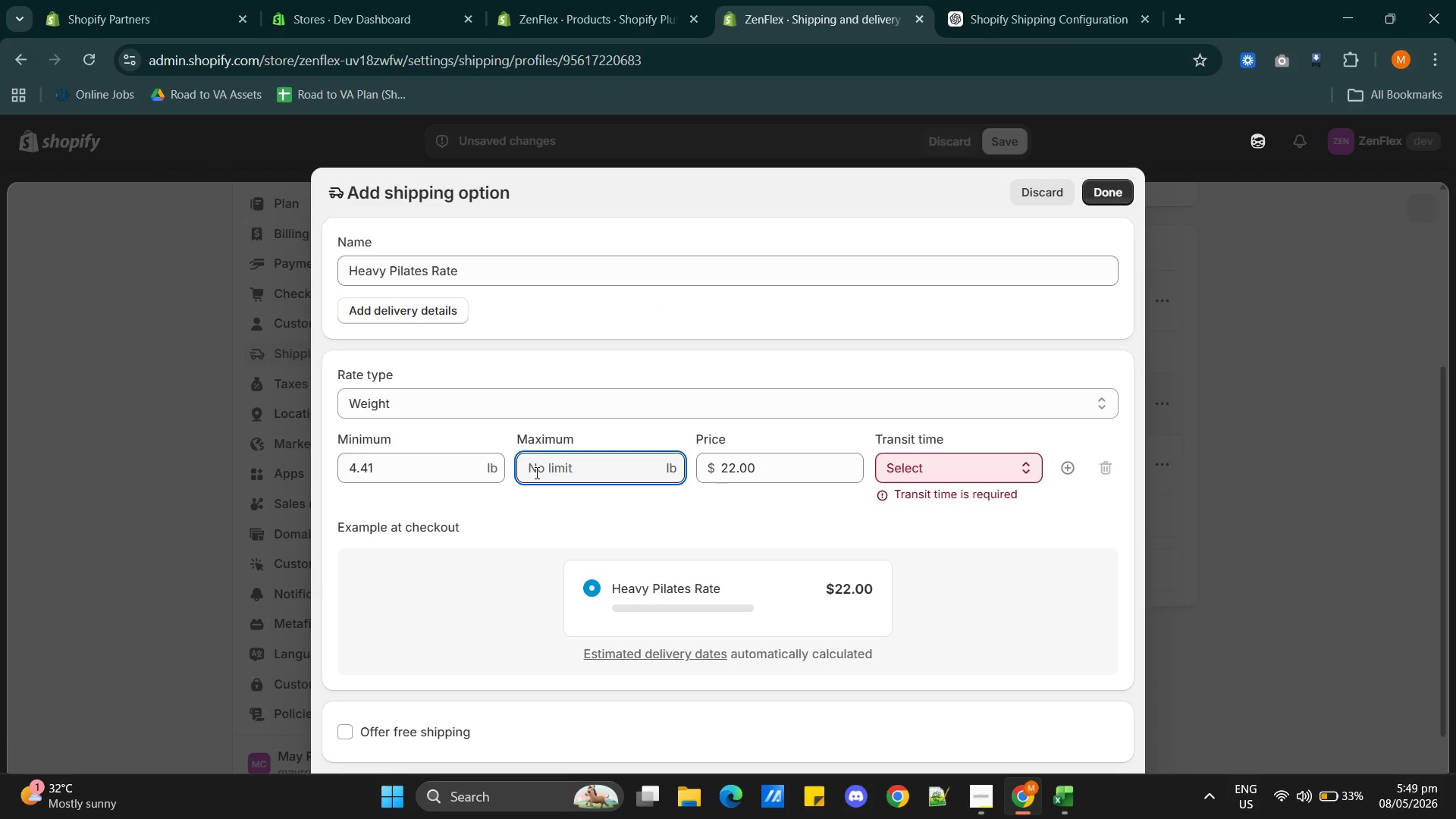 
type(22.05)
 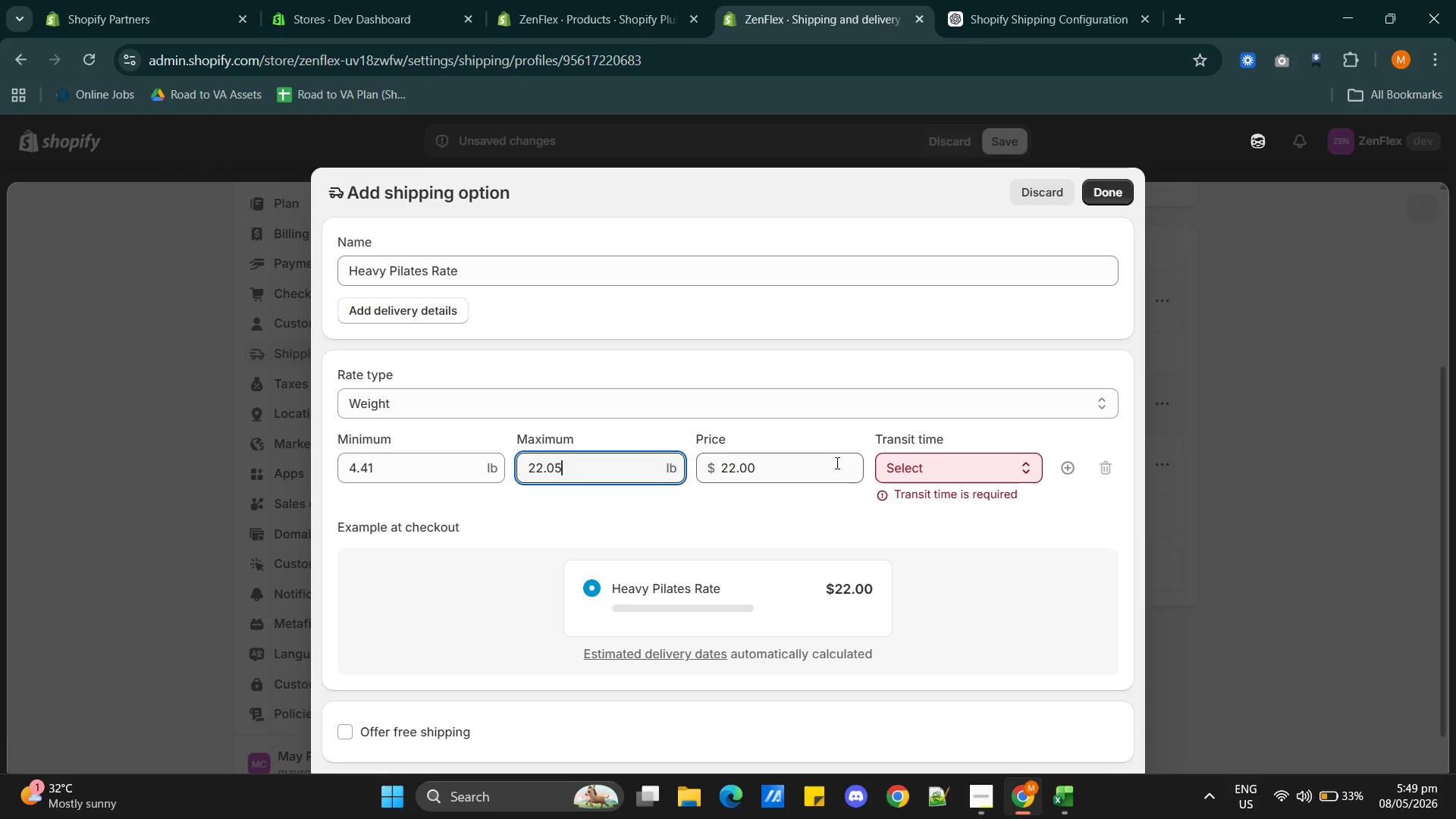 
left_click([817, 512])
 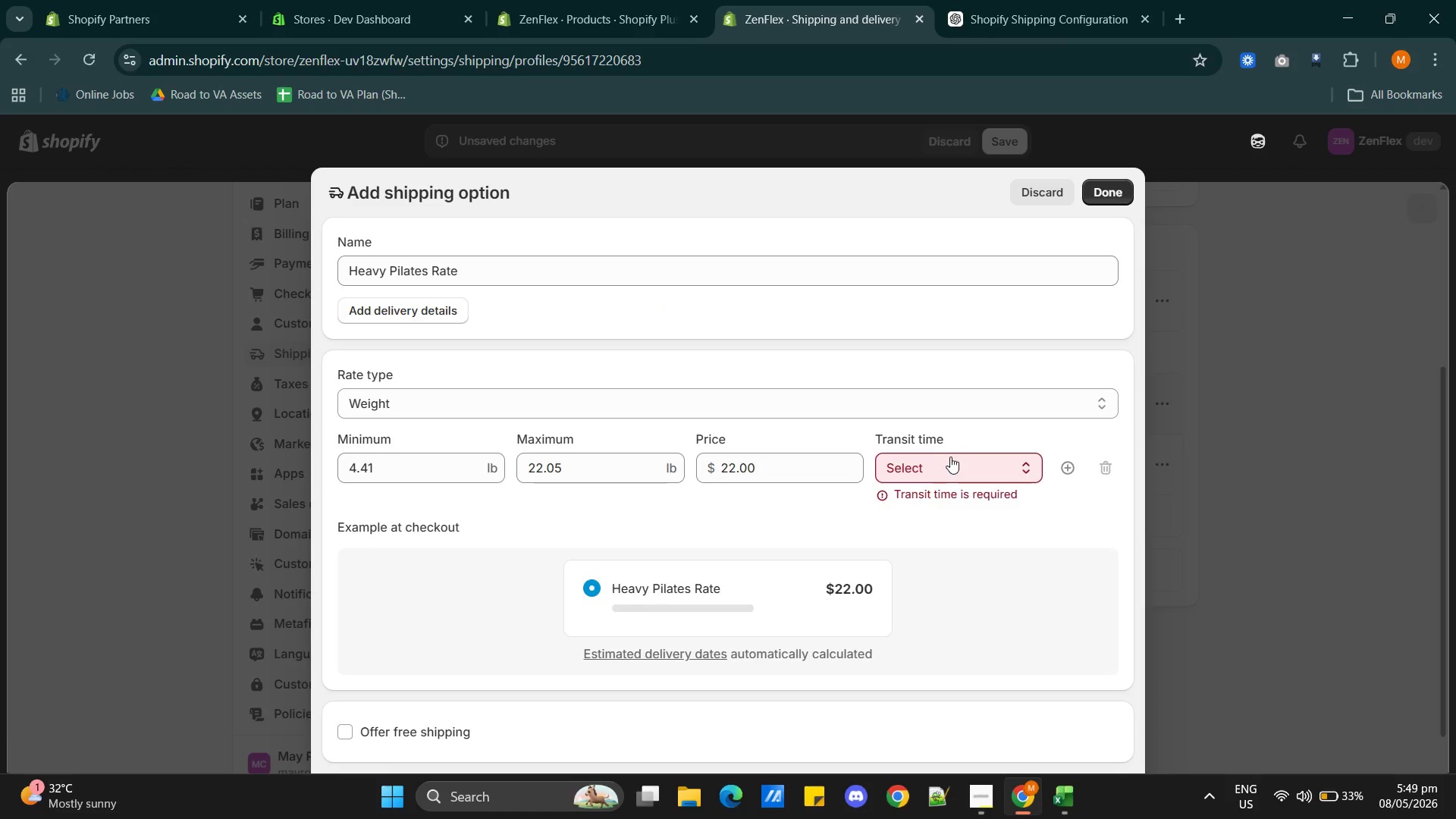 
left_click([949, 463])
 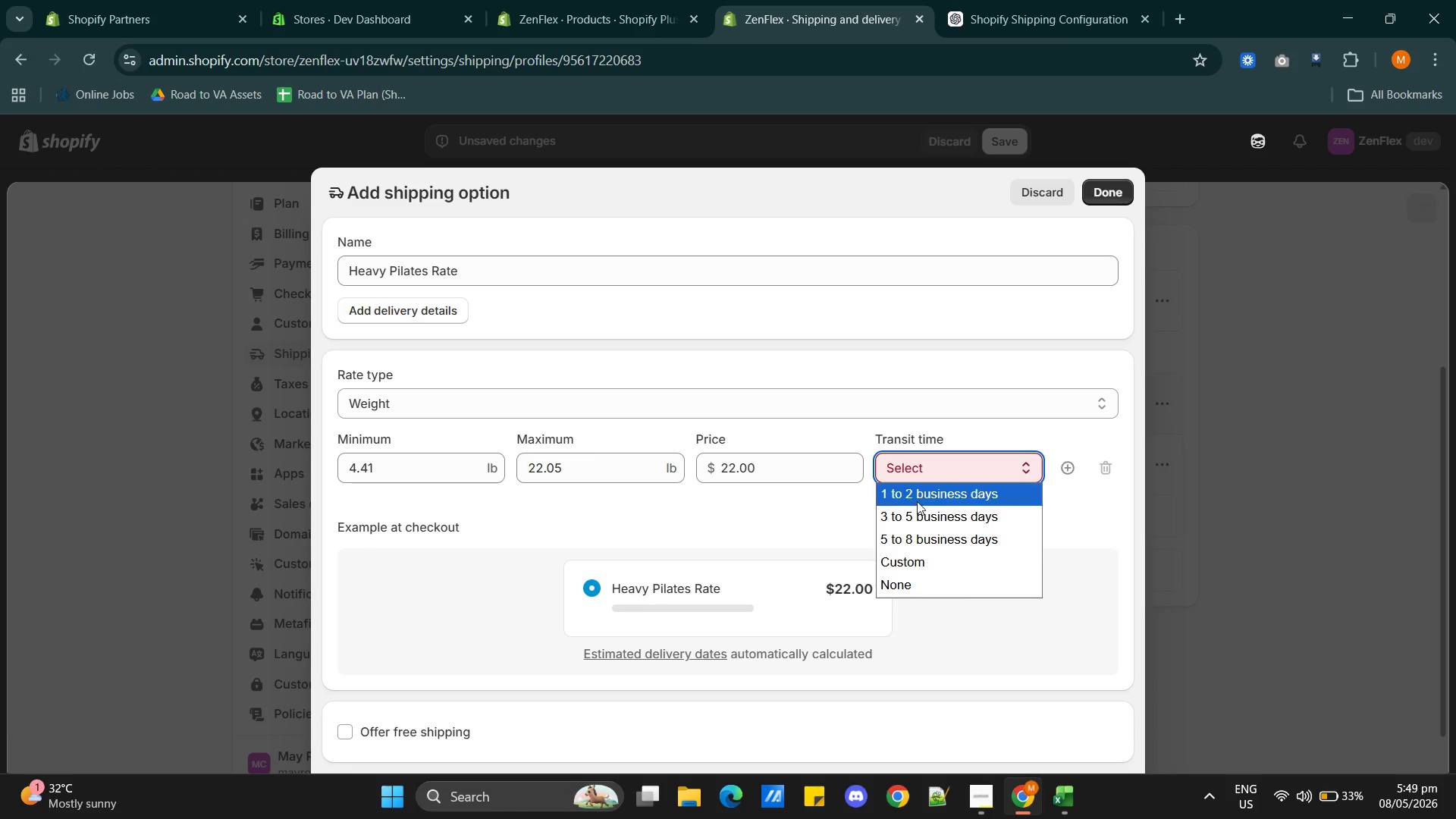 
left_click([917, 501])
 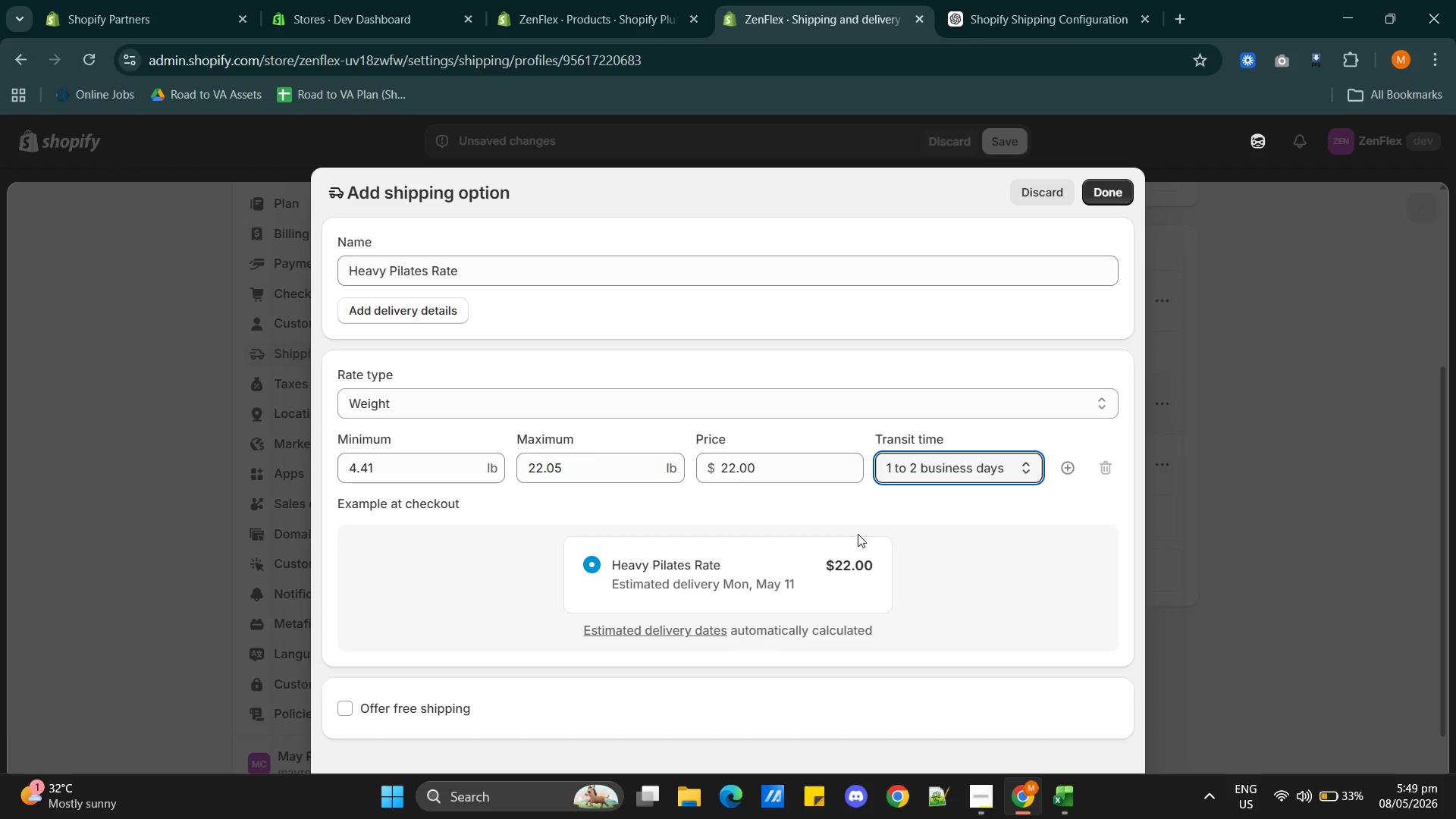 
scroll: coordinate [922, 530], scroll_direction: up, amount: 3.0
 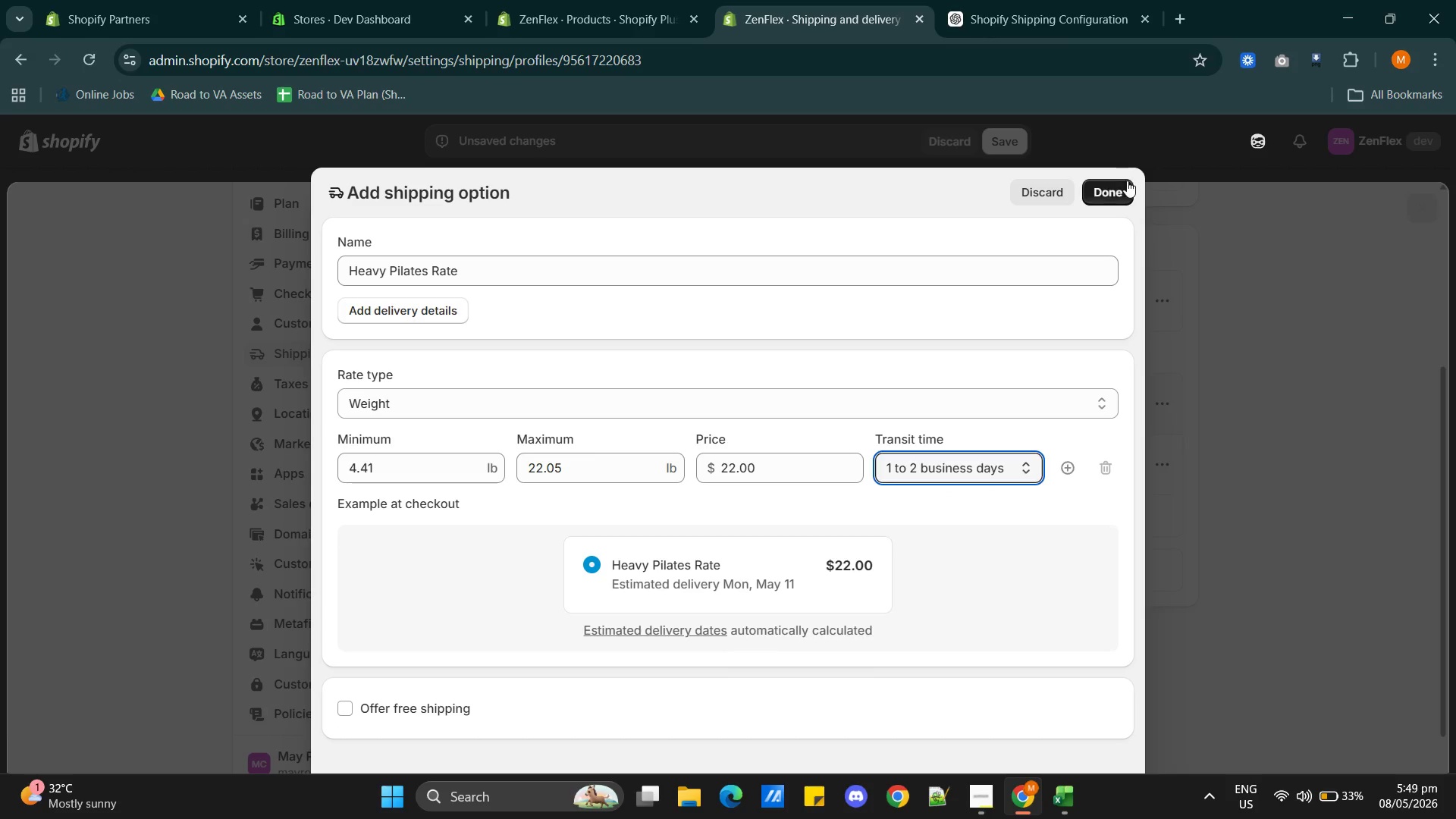 
left_click([1114, 188])
 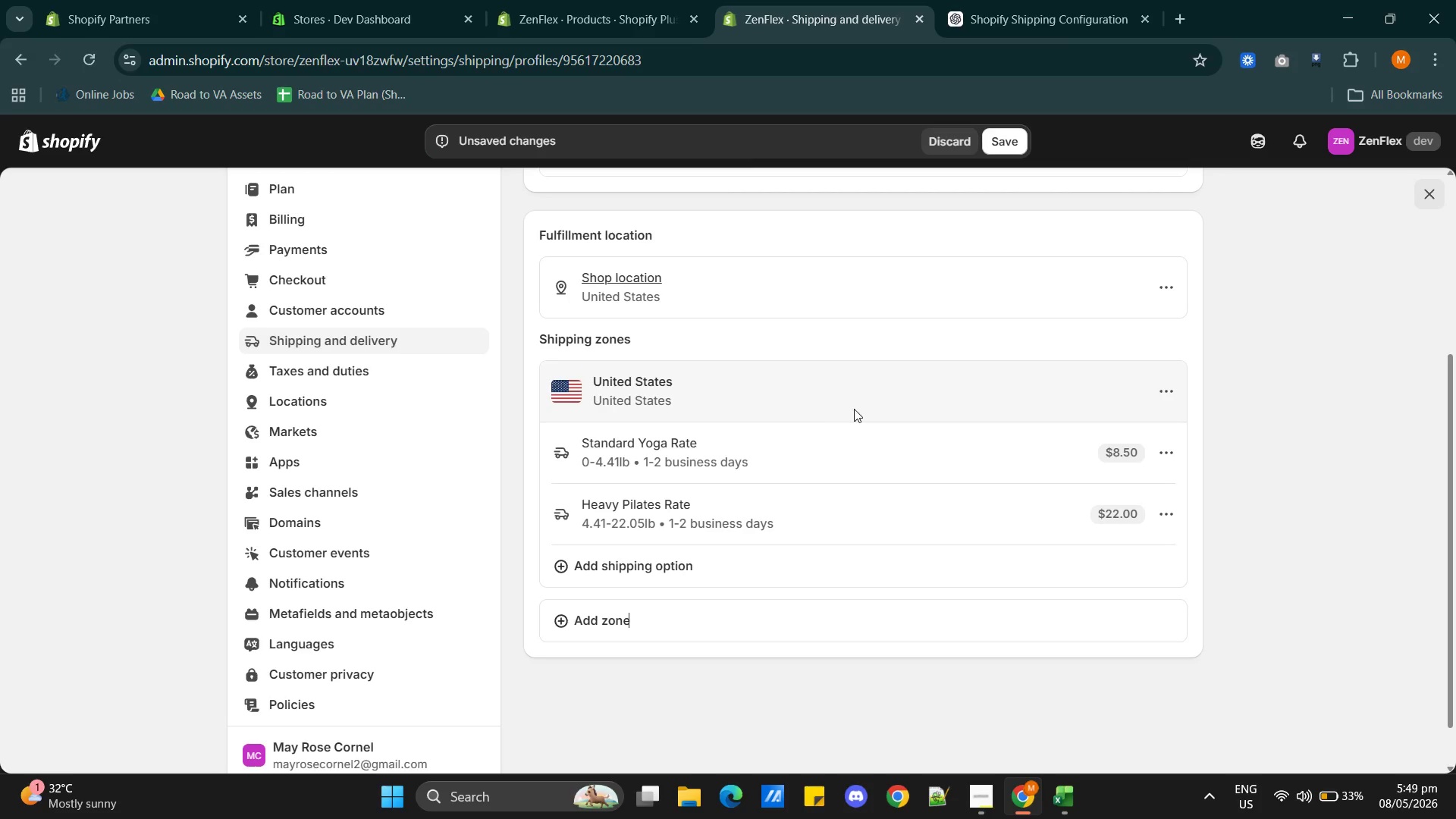 
wait(15.09)
 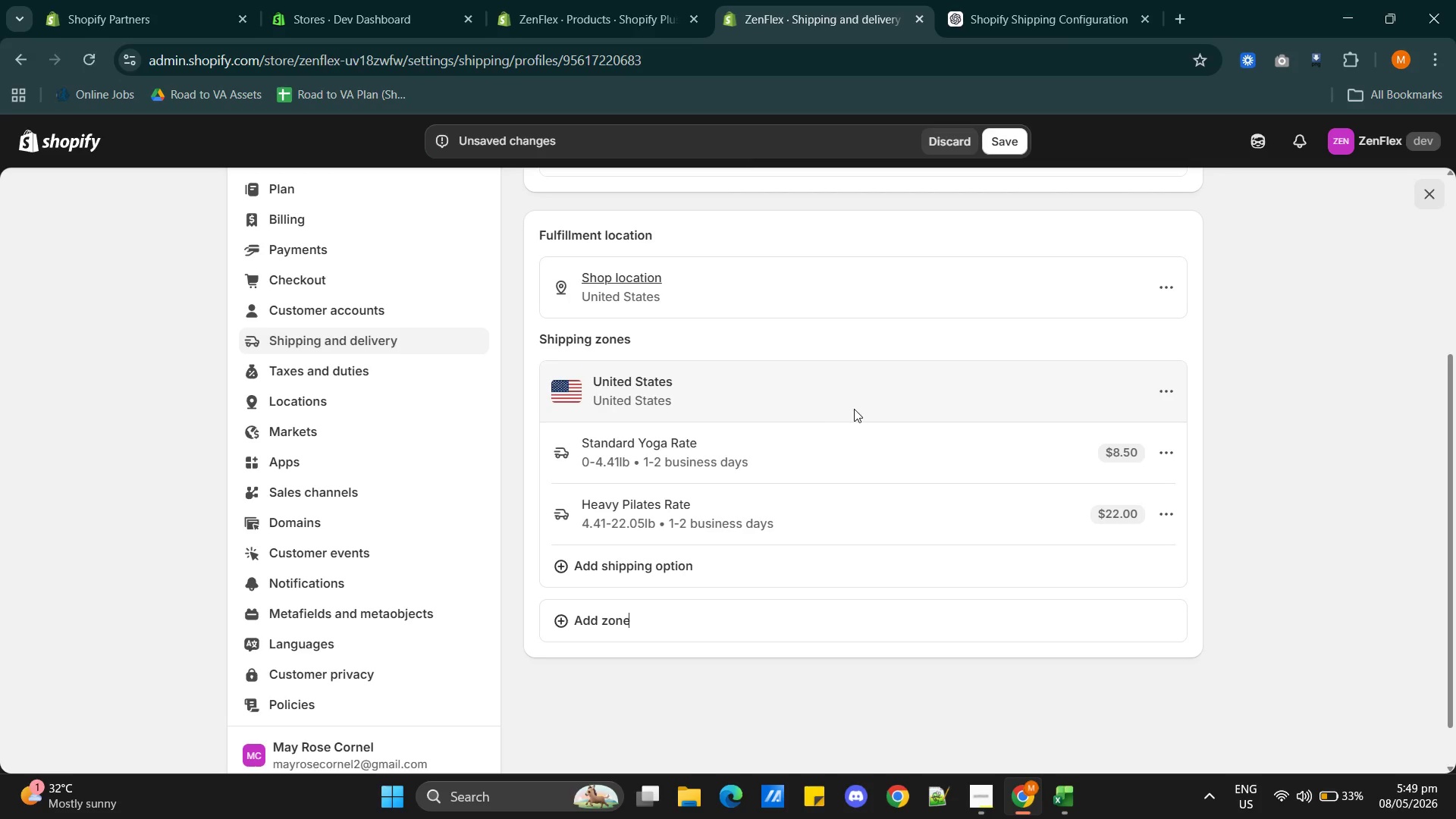 
left_click([978, 804])